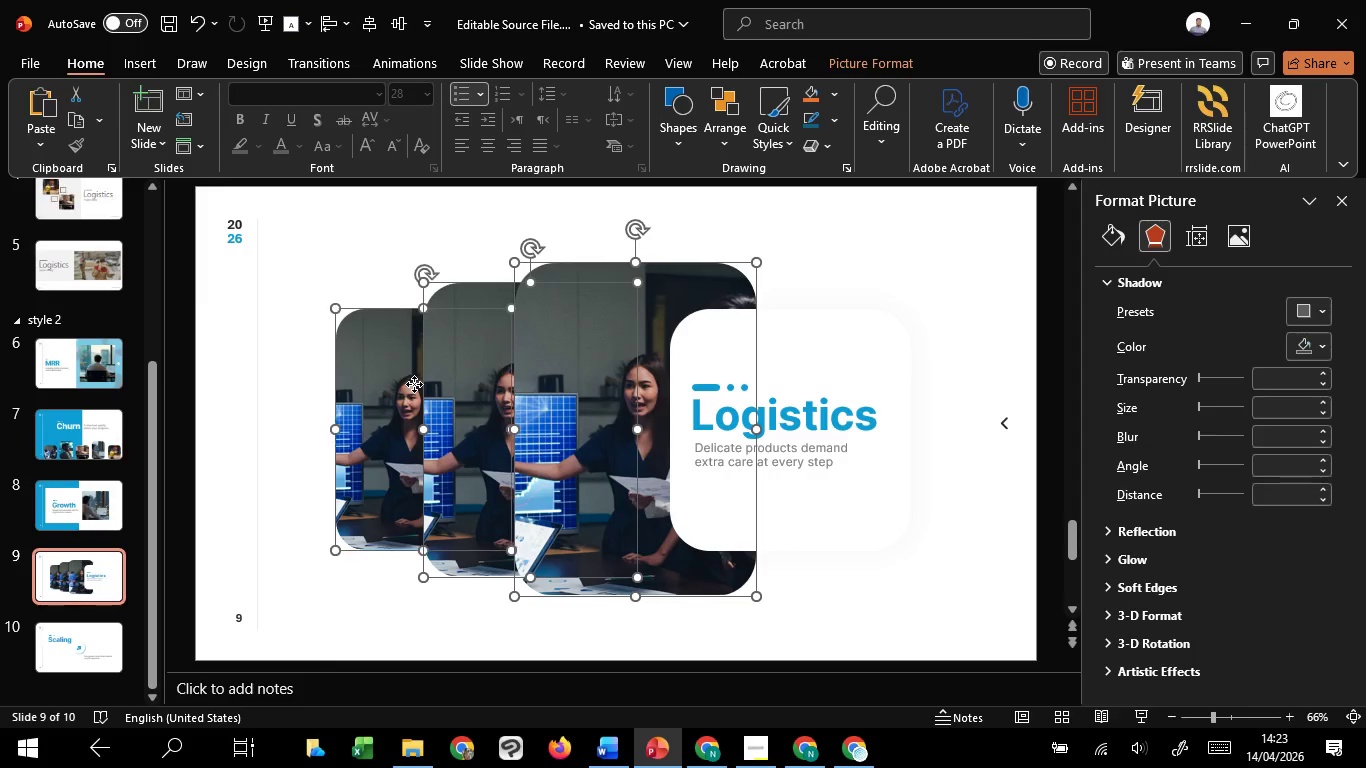 
double_click([414, 384])
 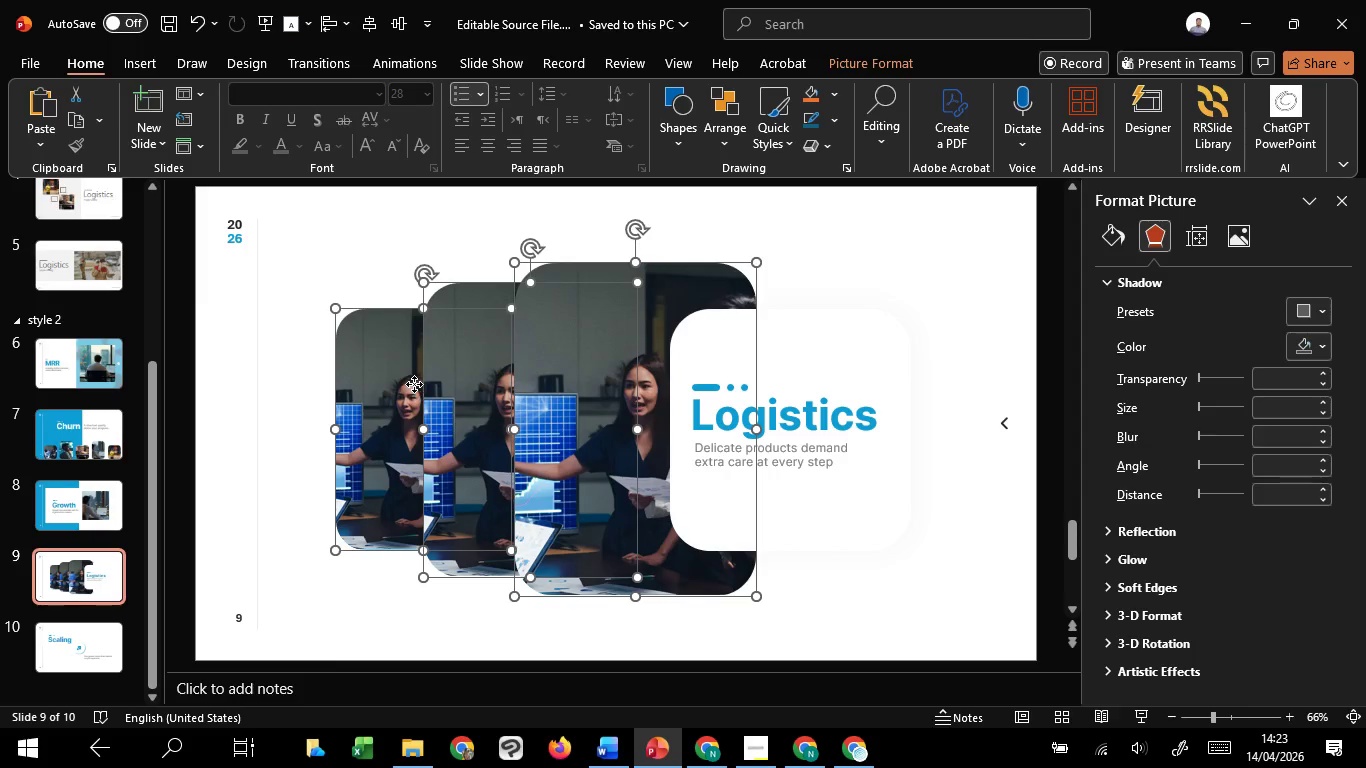 
hold_key(key=ShiftLeft, duration=3.64)
right_click([414, 384])
 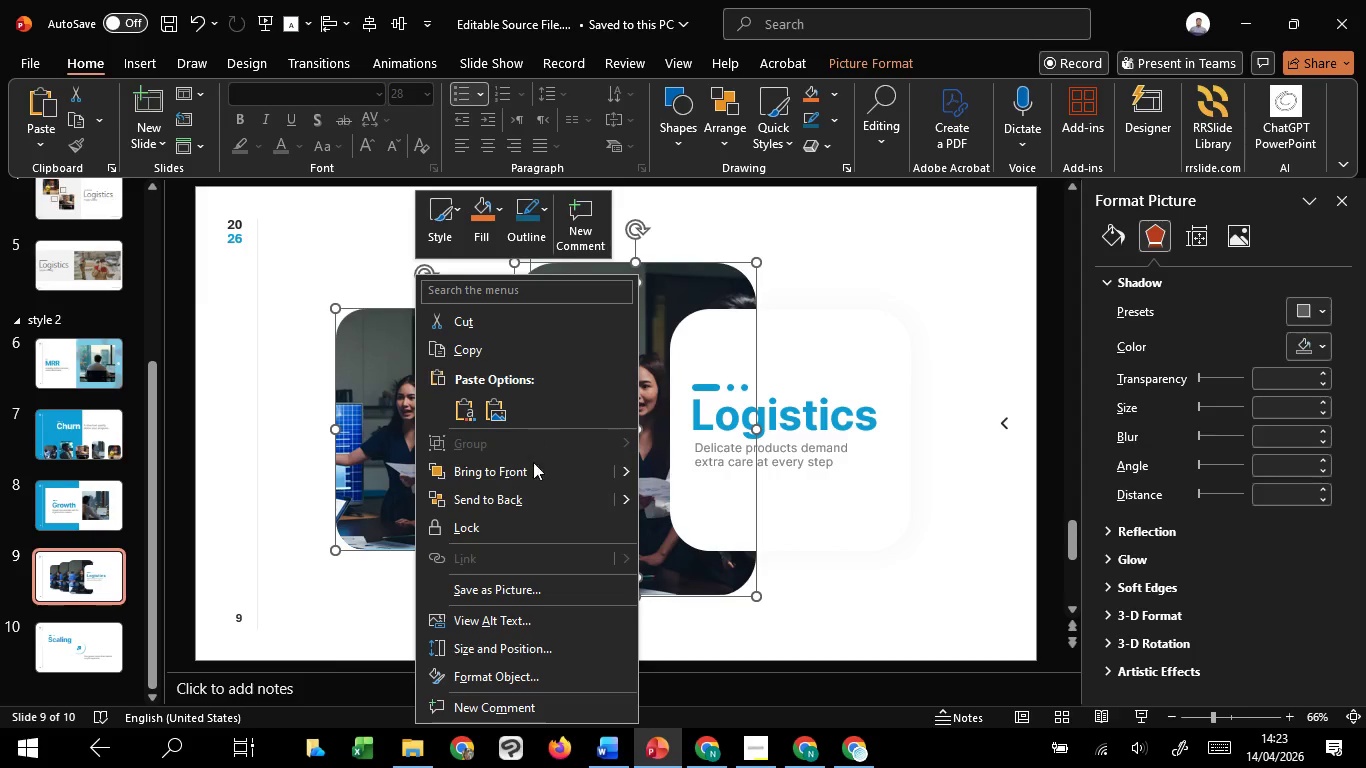 
left_click([534, 498])
 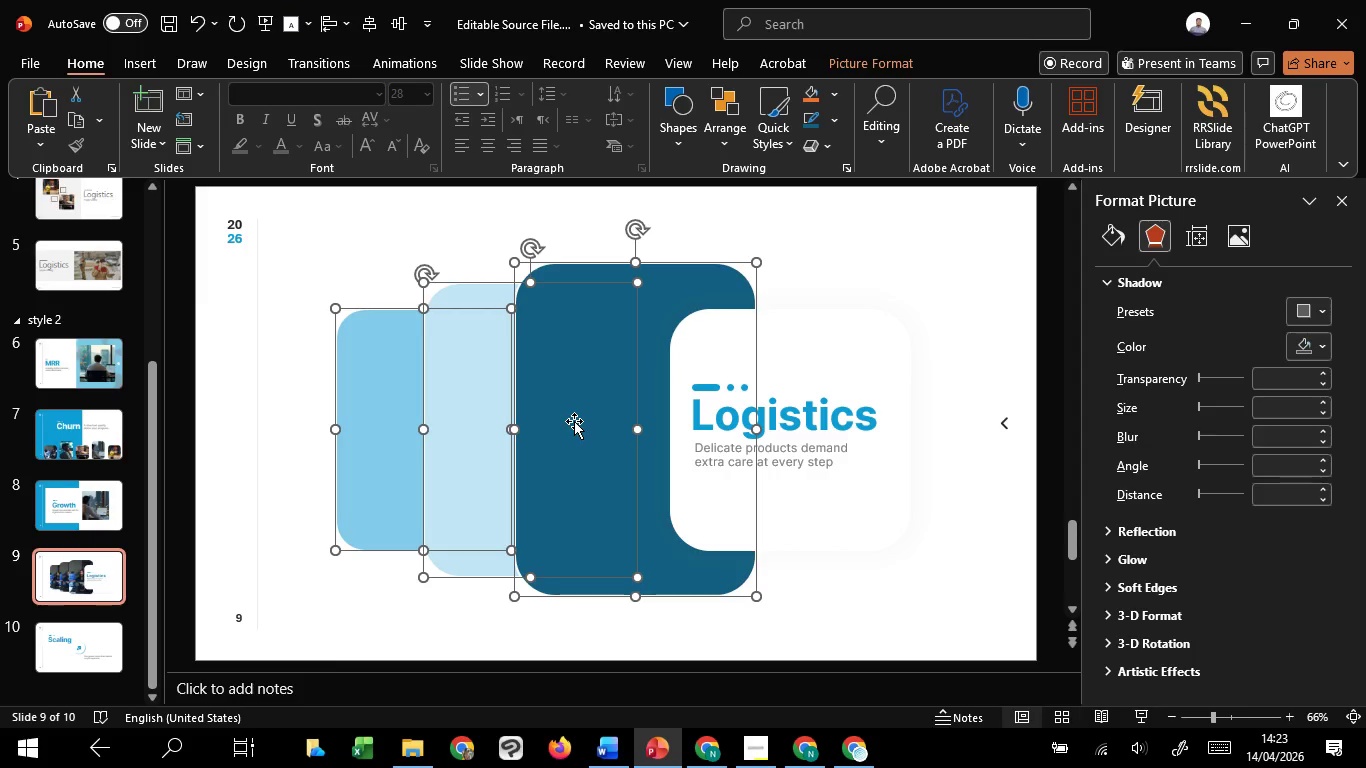 
left_click([574, 421])
 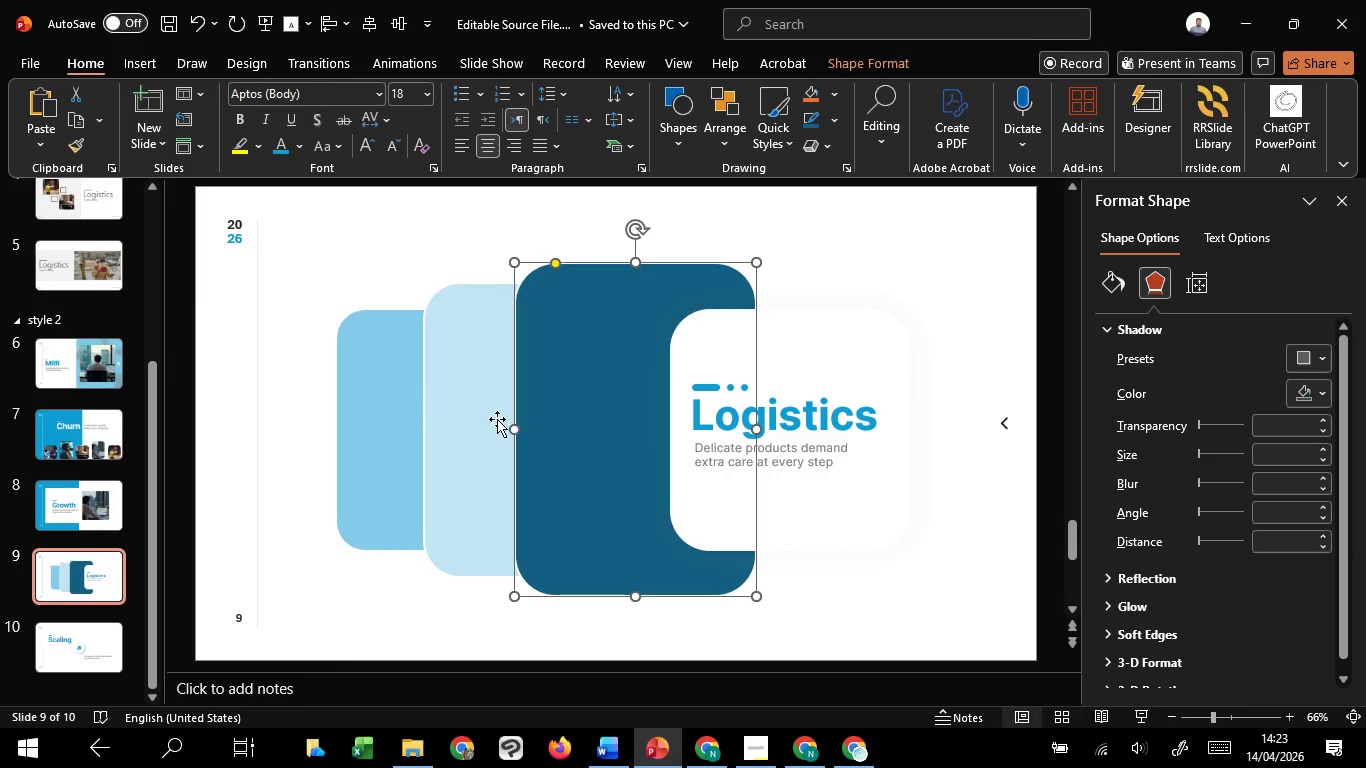 
hold_key(key=ShiftLeft, duration=1.52)
left_click([493, 419])
 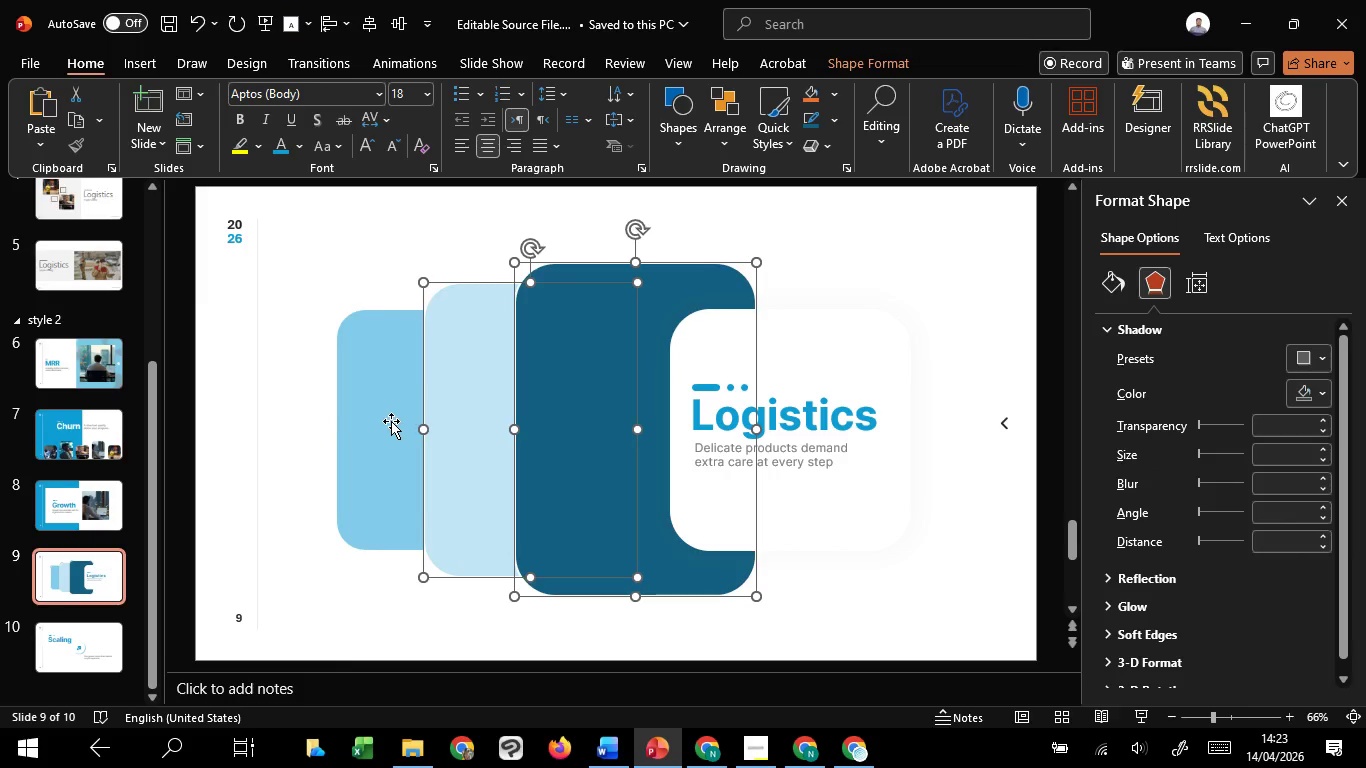 
left_click([391, 421])
 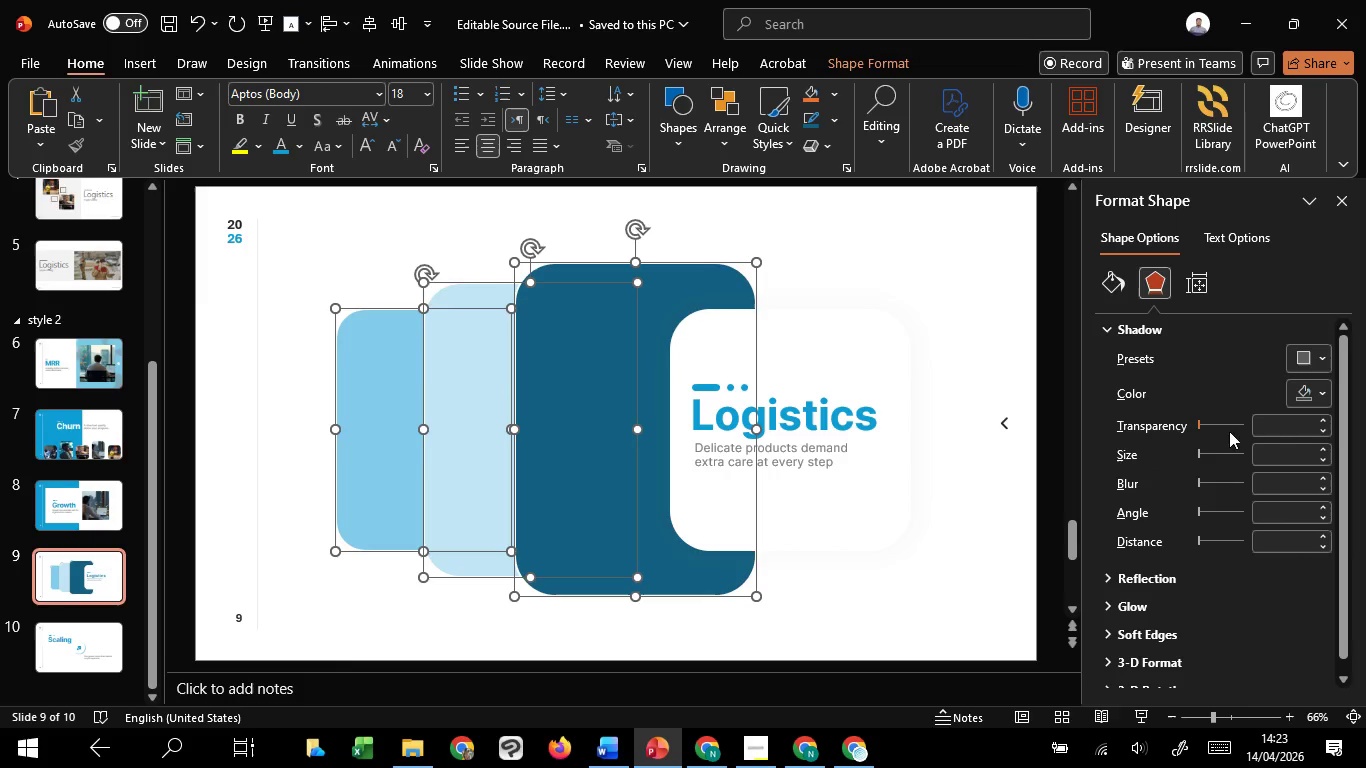 
key(Shift+ShiftLeft)
 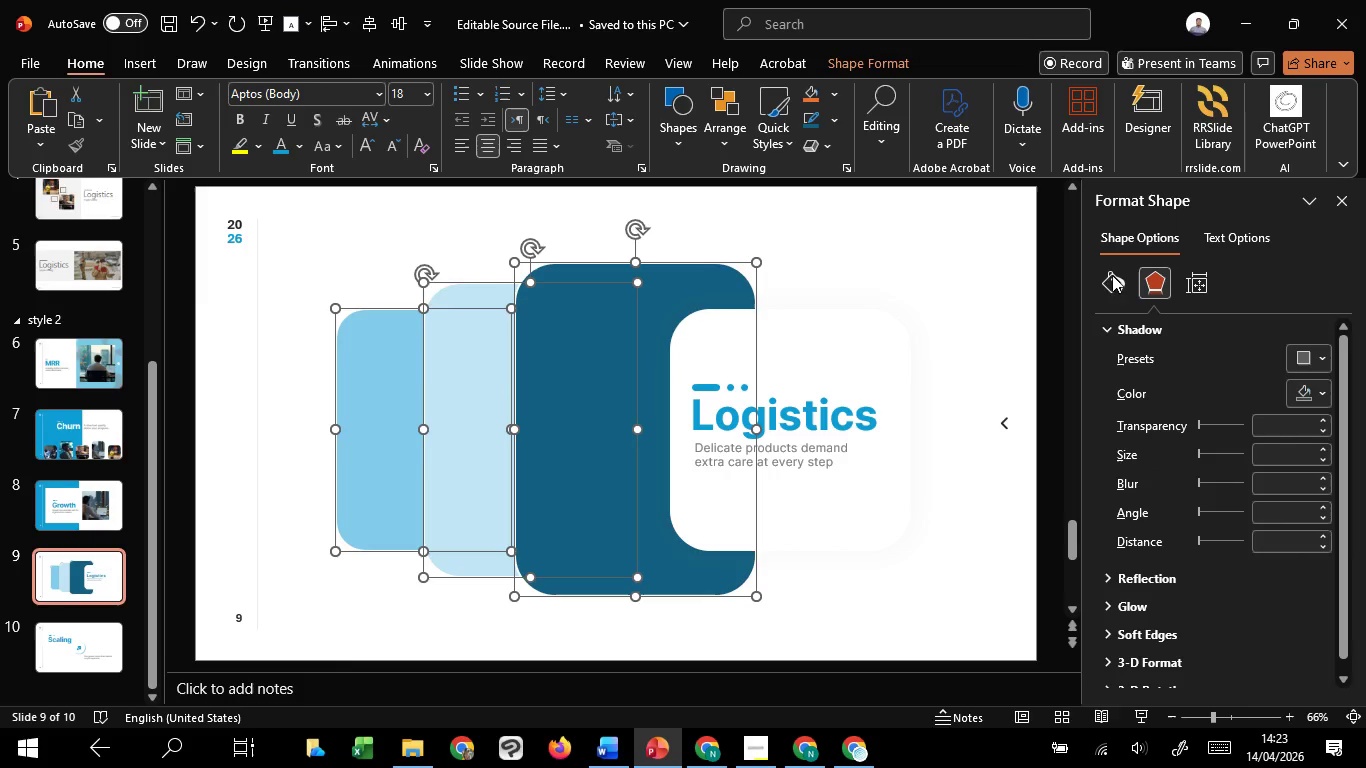 
double_click([1112, 276])
 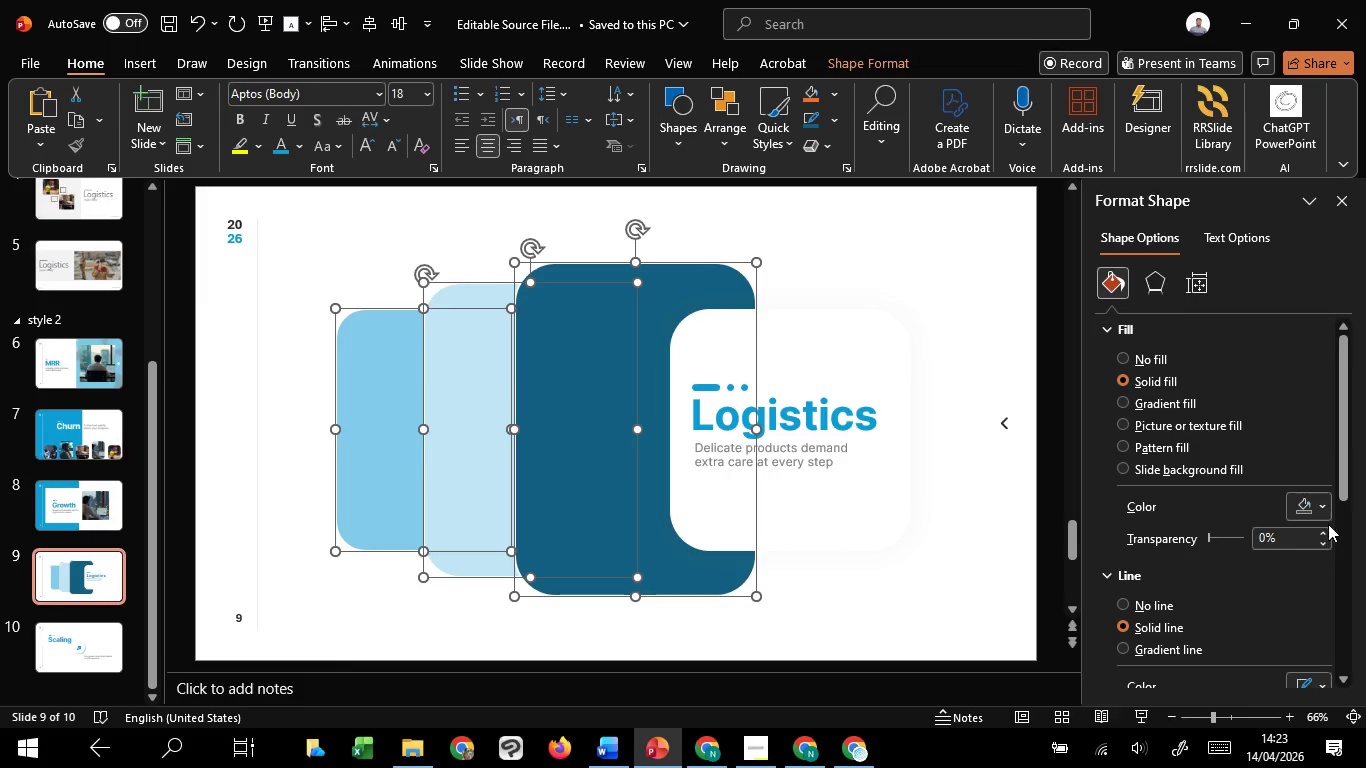 
left_click_drag(start_coordinate=[1319, 504], to_coordinate=[1319, 509])
 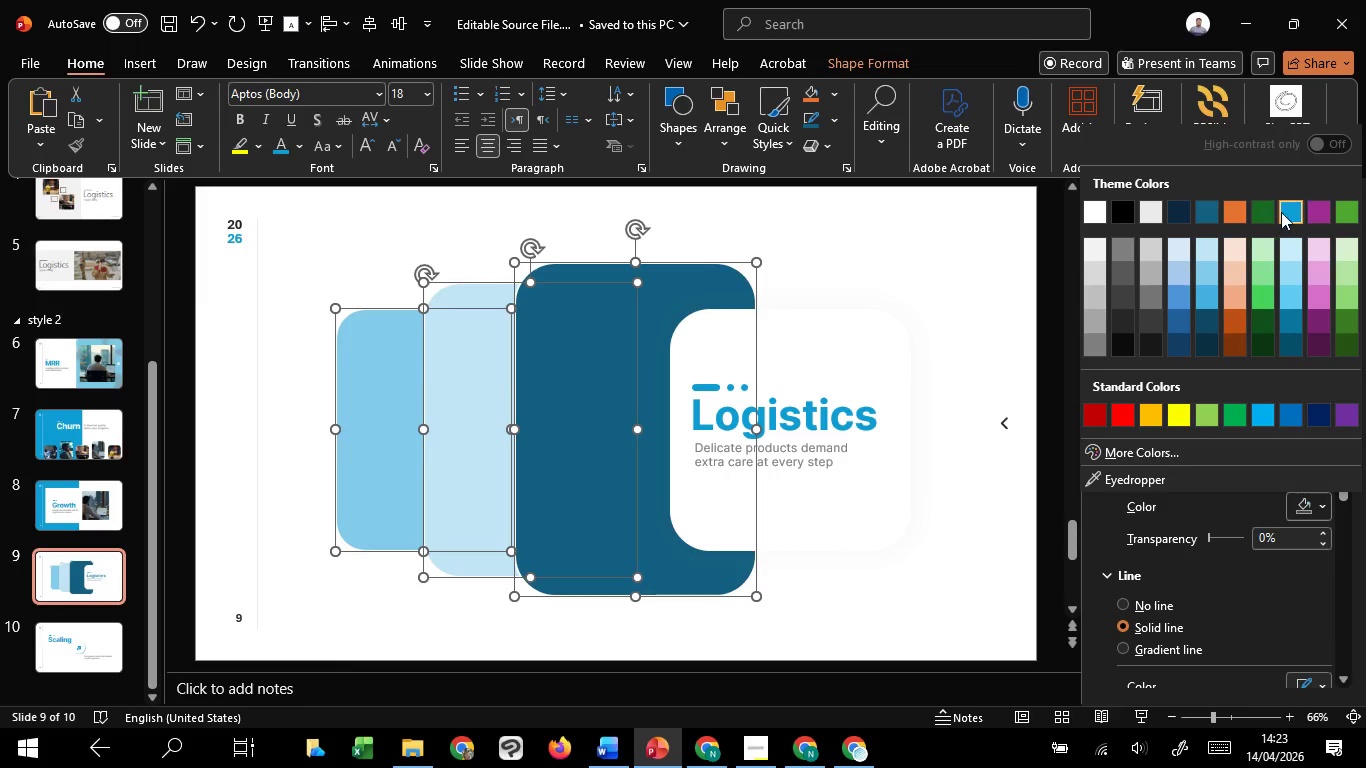 
left_click([1286, 212])
 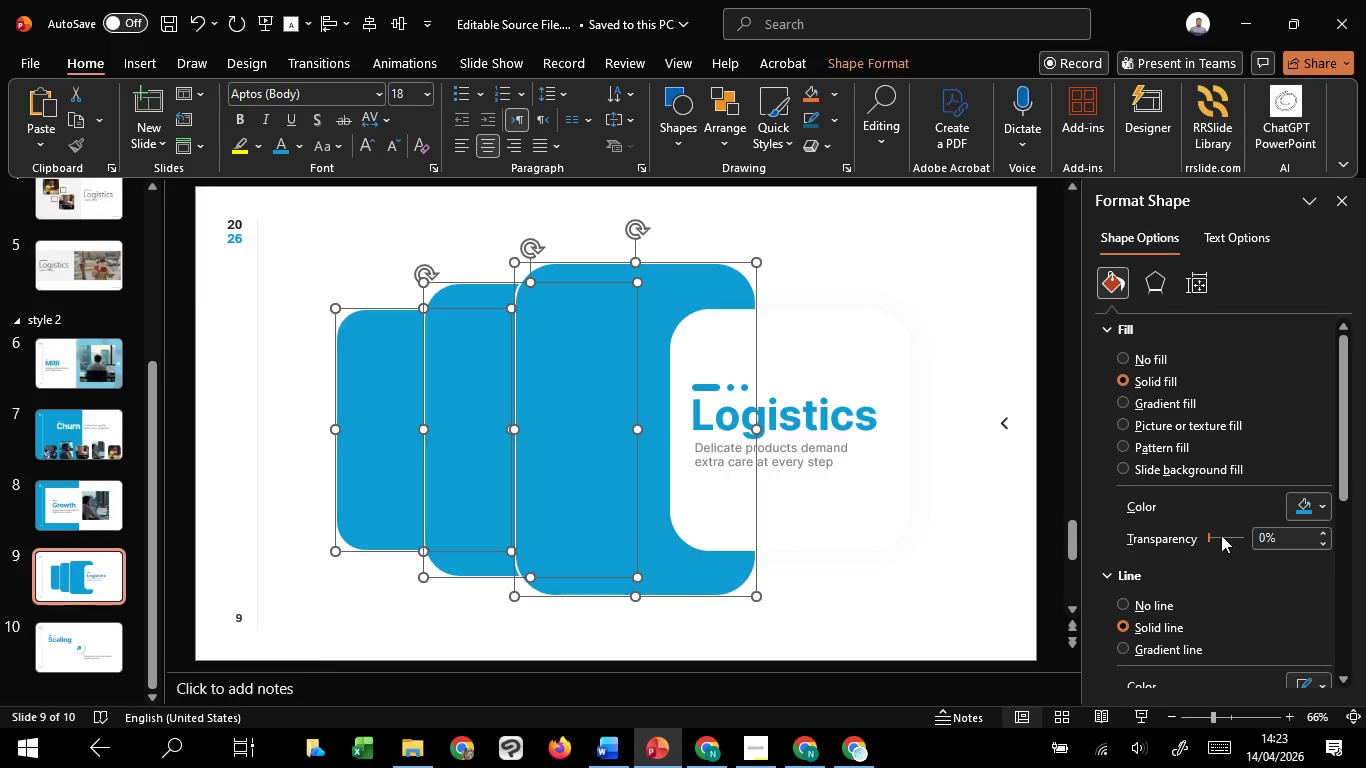 
scroll: coordinate [1246, 547], scroll_direction: up, amount: 93.0
 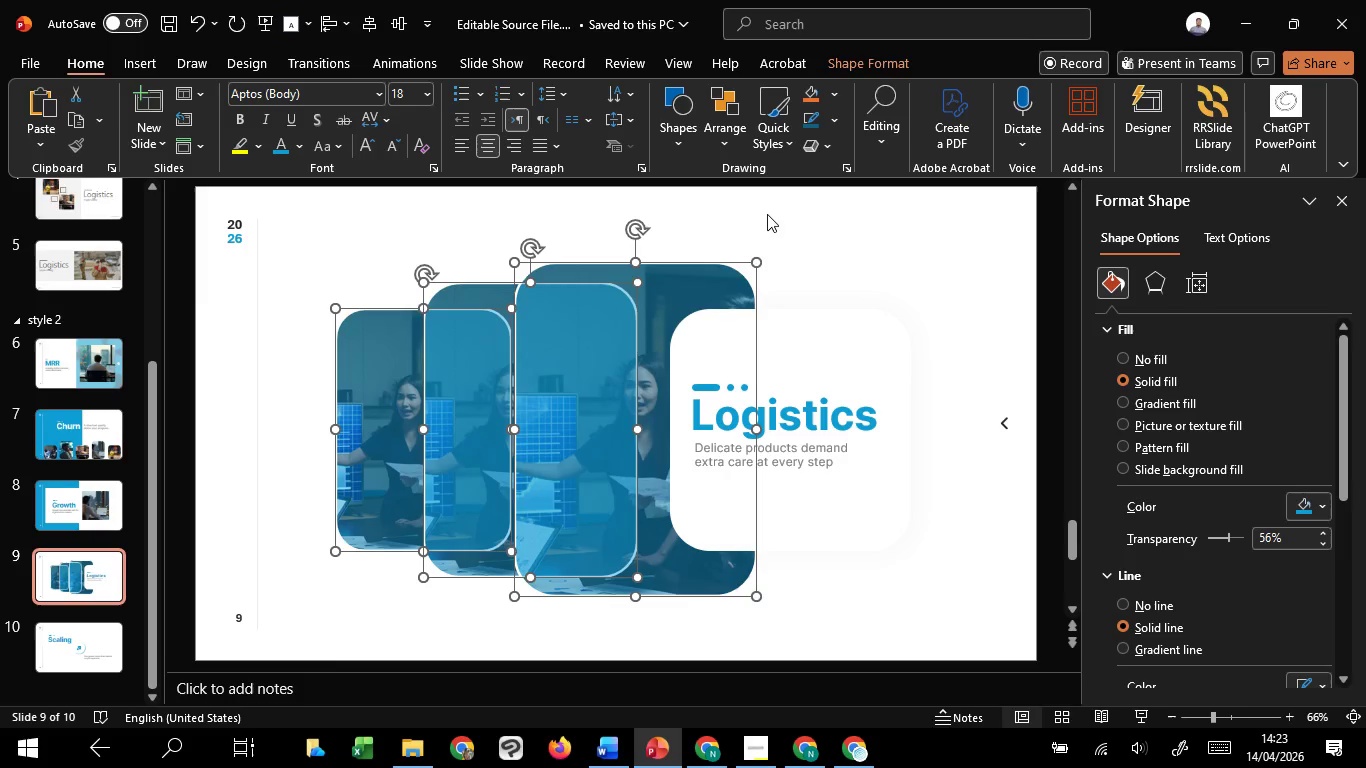 
left_click([778, 209])
 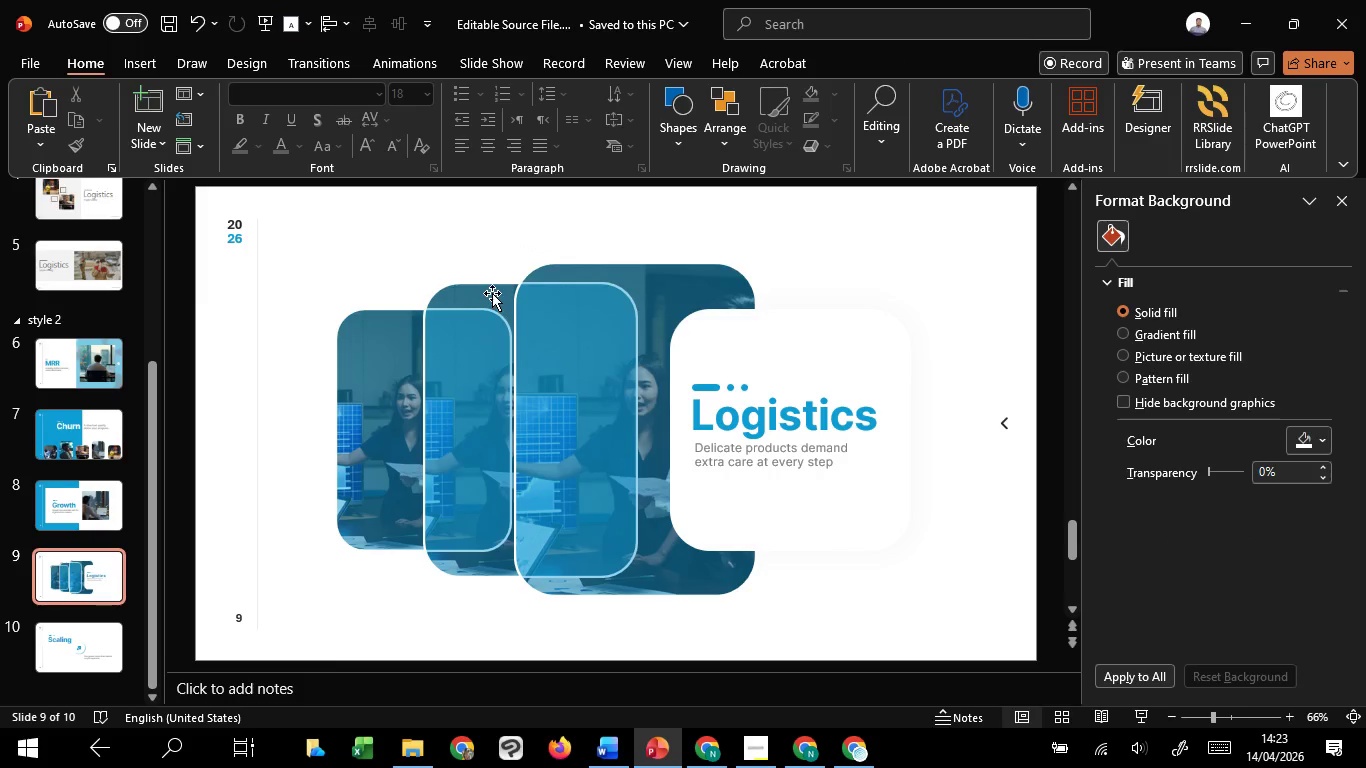 
left_click([492, 293])
 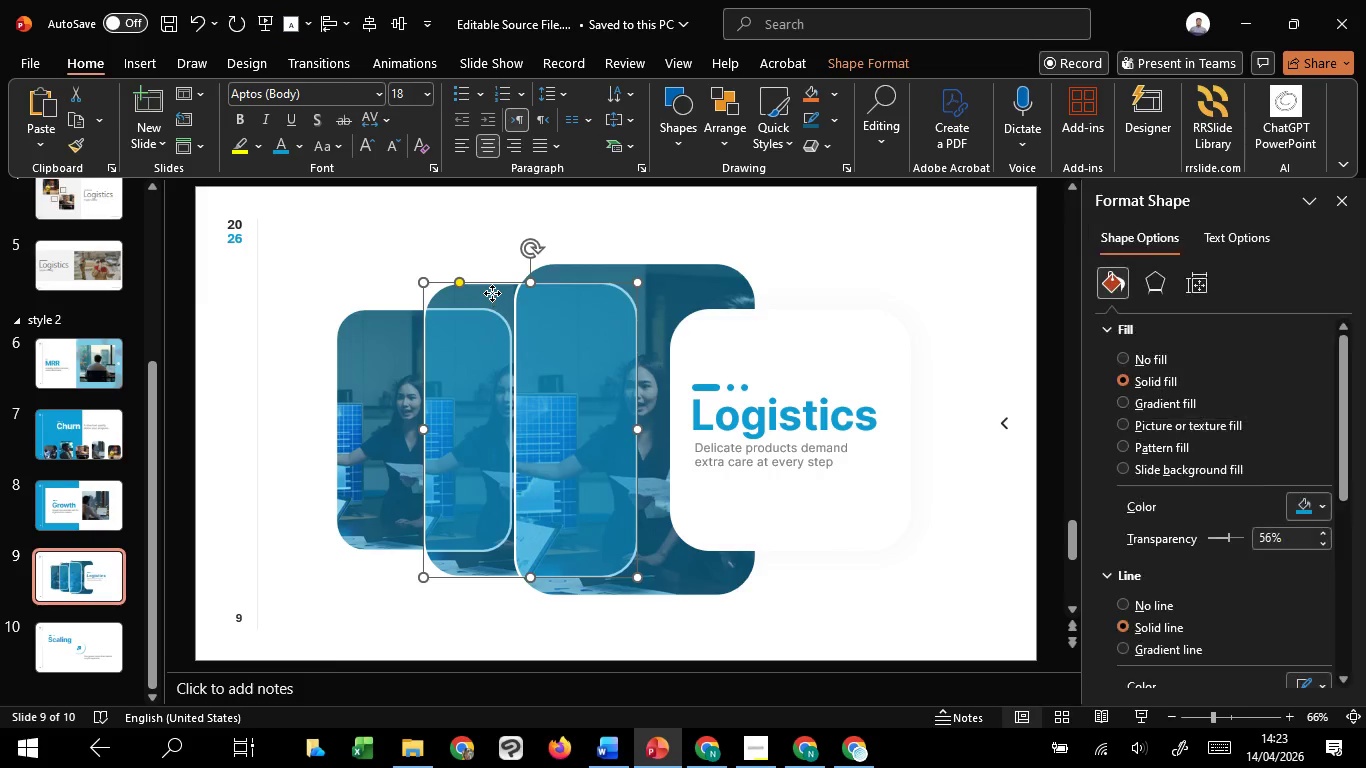 
right_click([492, 293])
 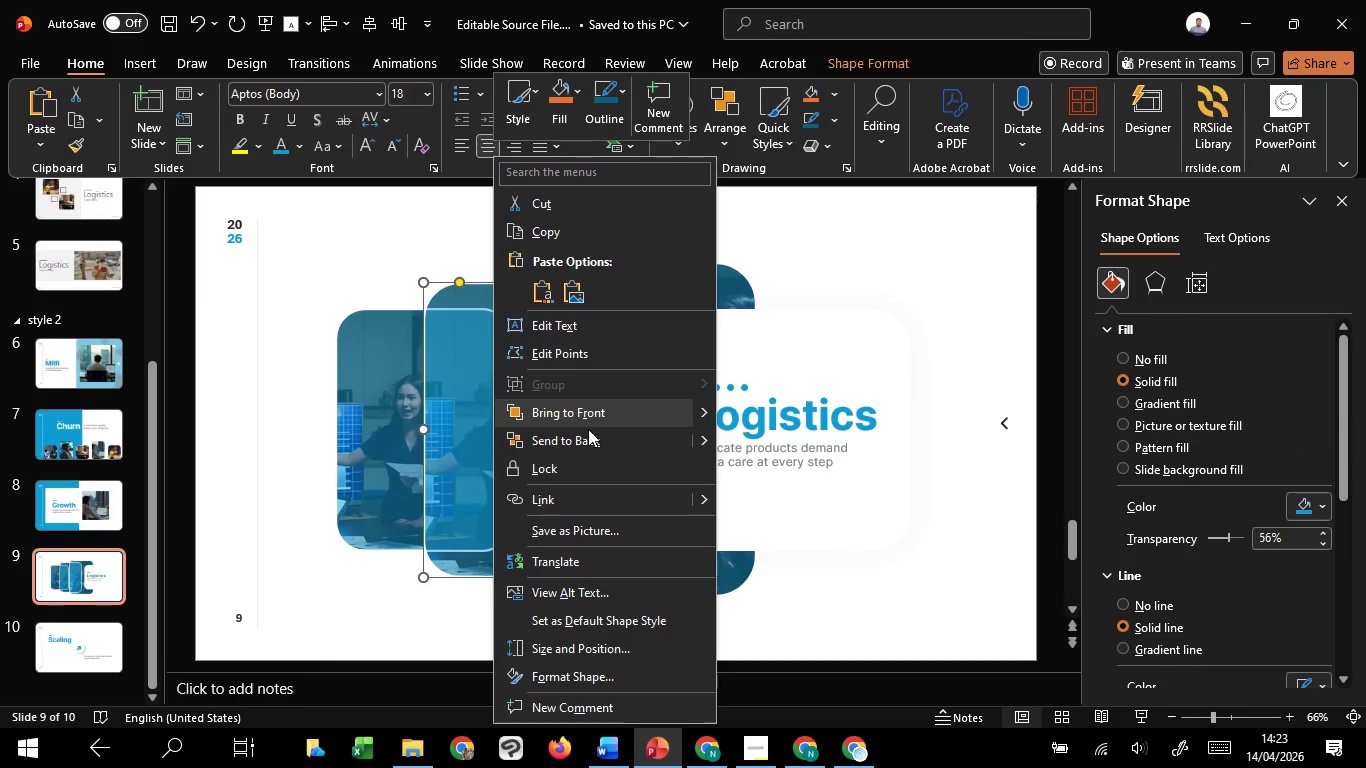 
left_click([589, 432])
 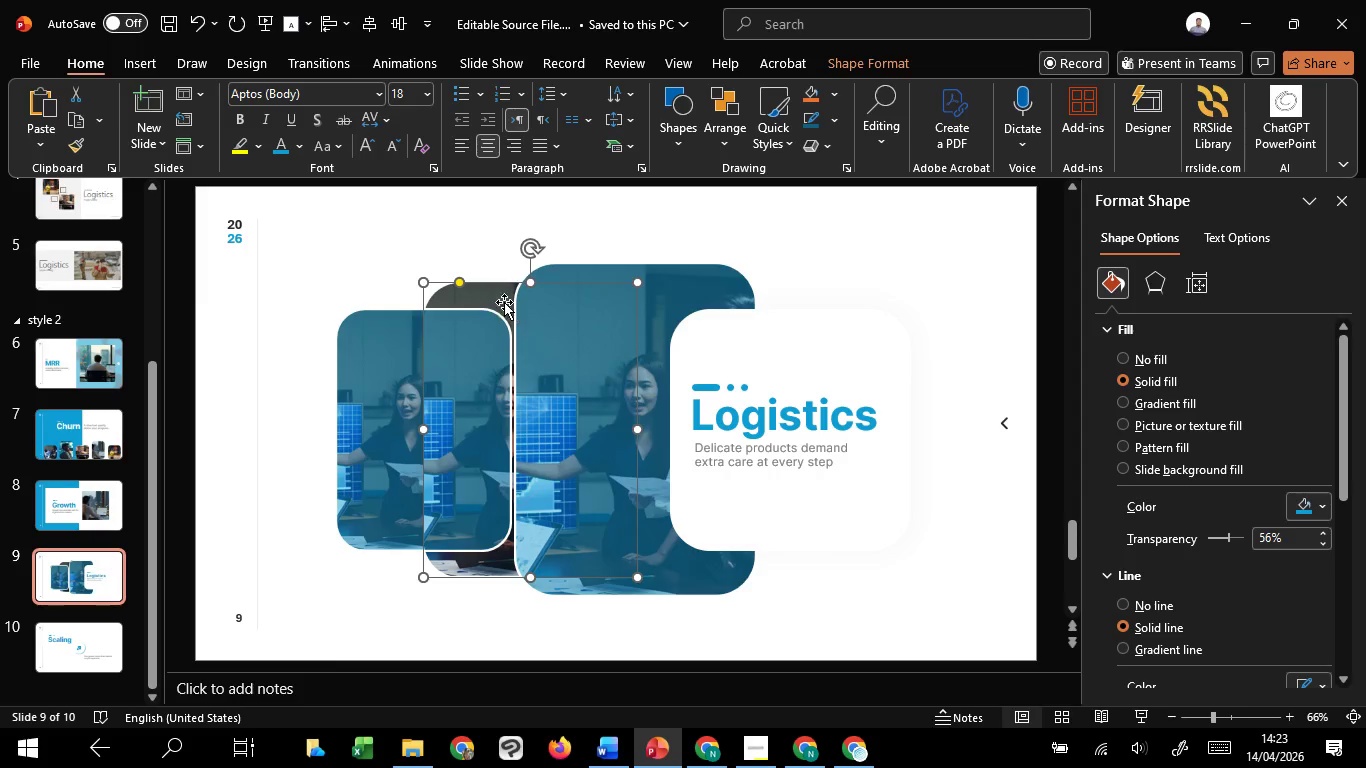 
left_click([495, 290])
 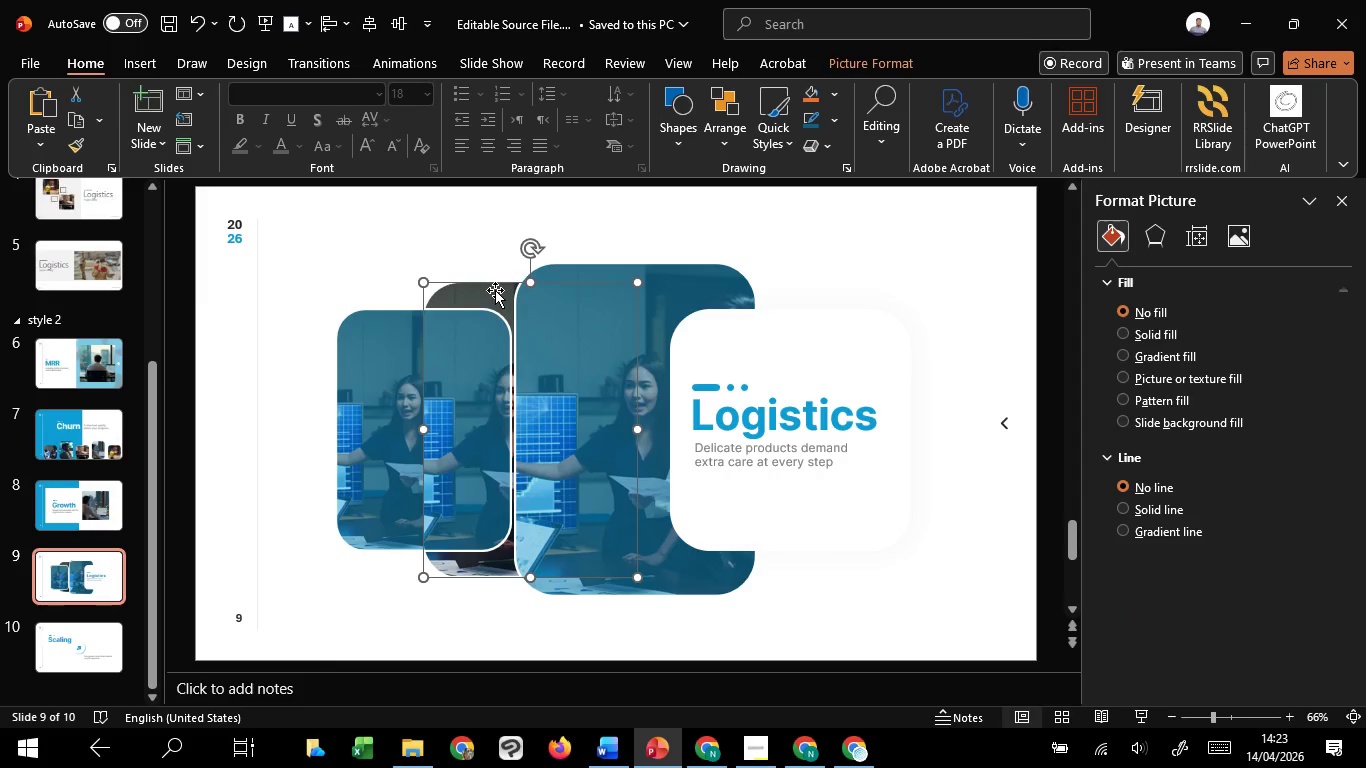 
right_click([495, 290])
 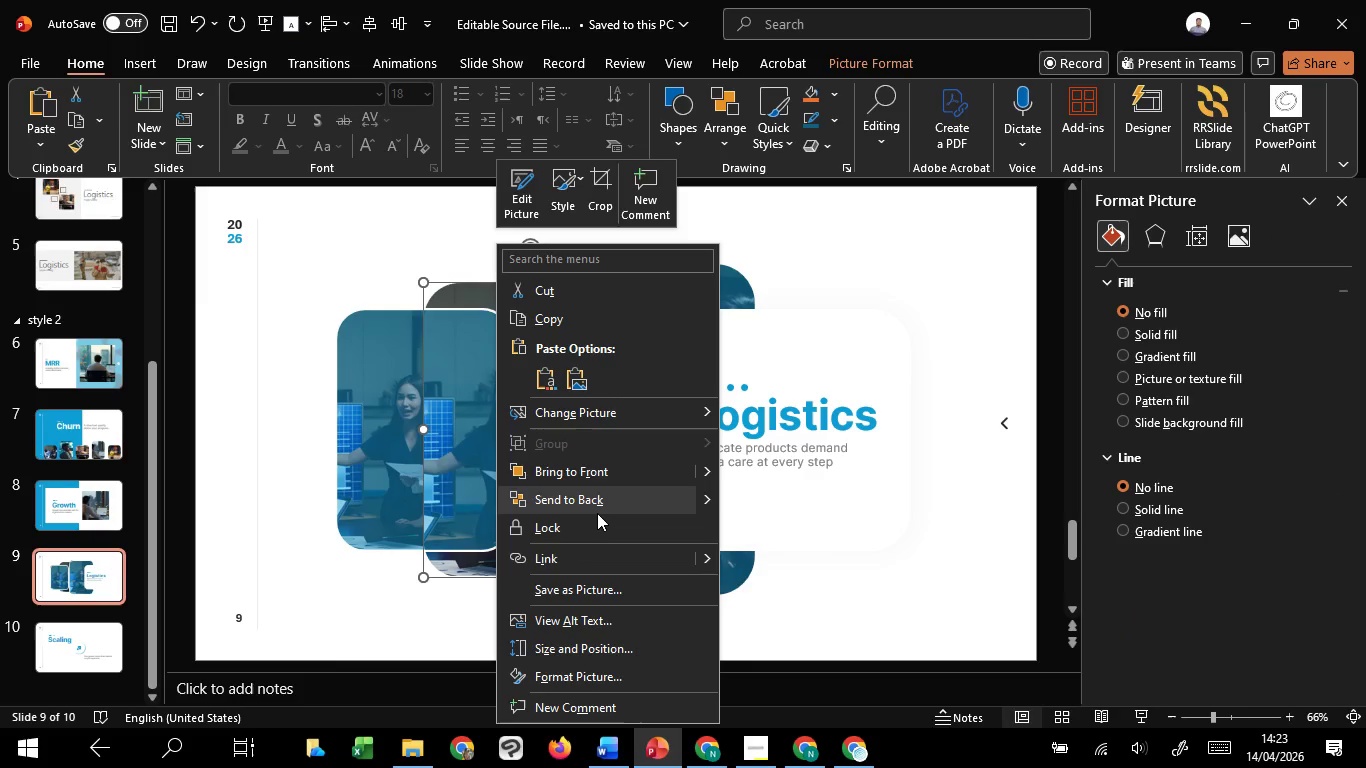 
left_click([597, 512])
 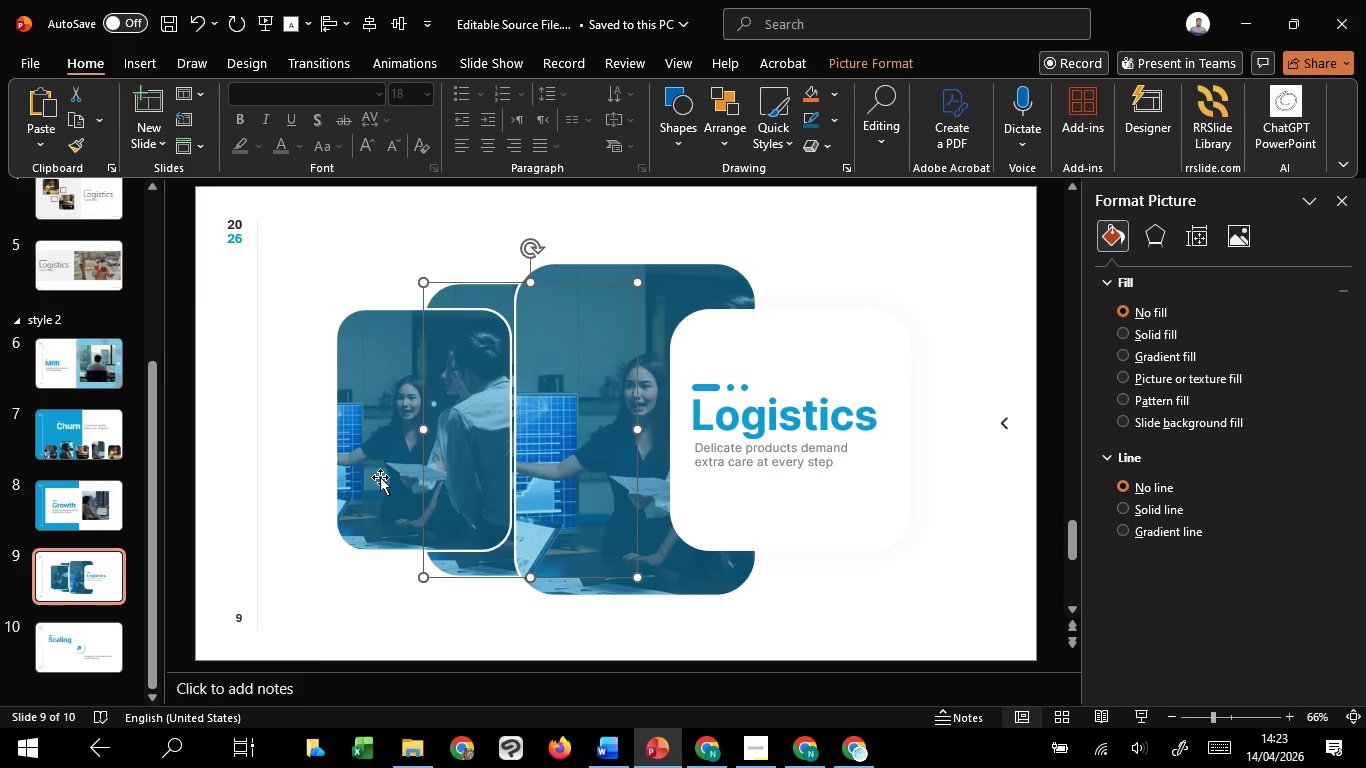 
left_click([369, 459])
 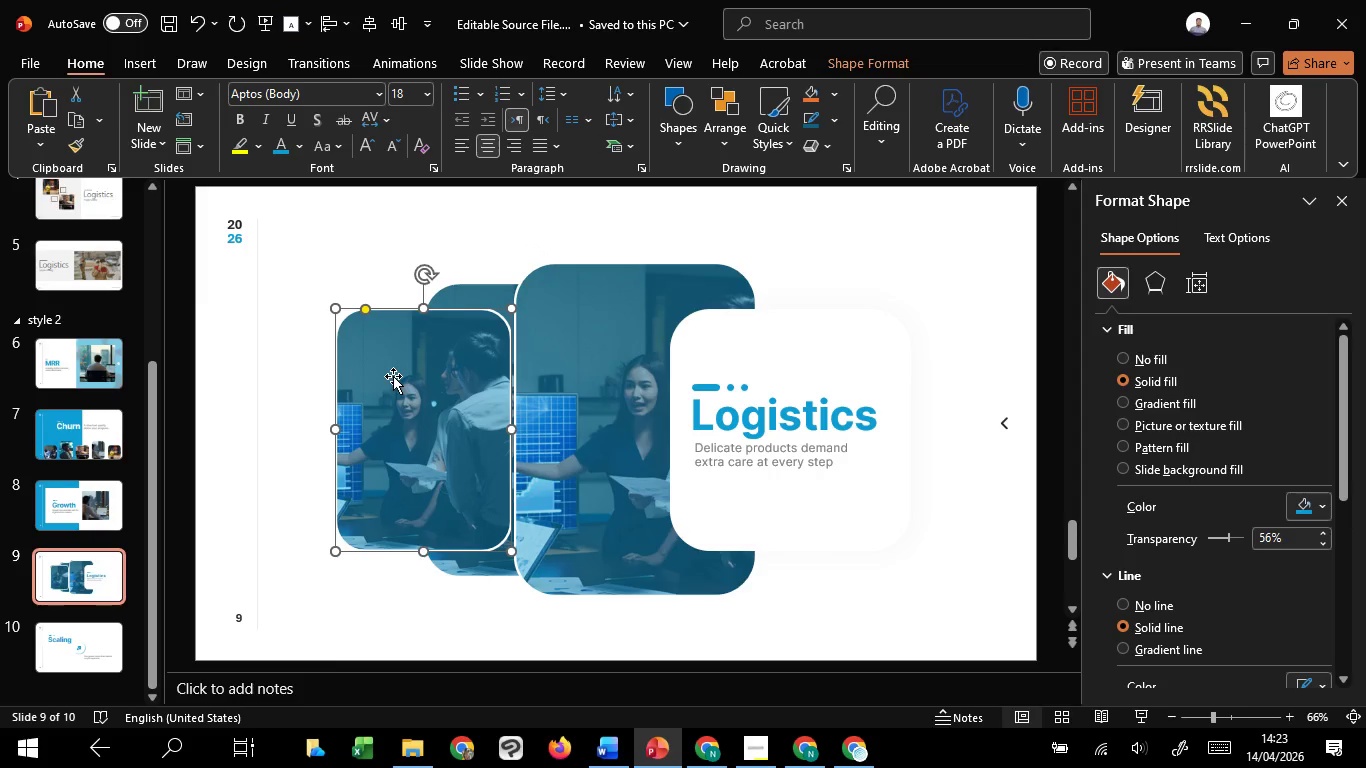 
right_click([393, 376])
 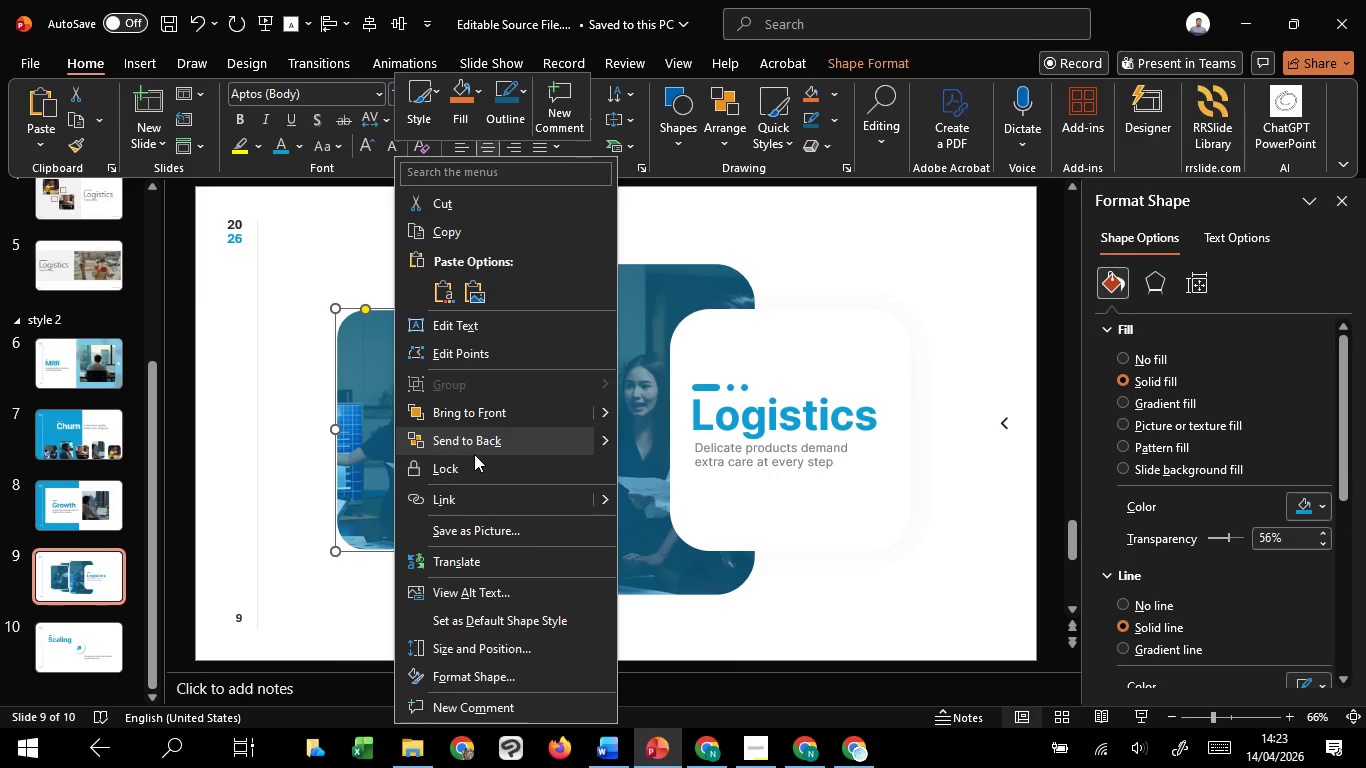 
left_click([470, 447])
 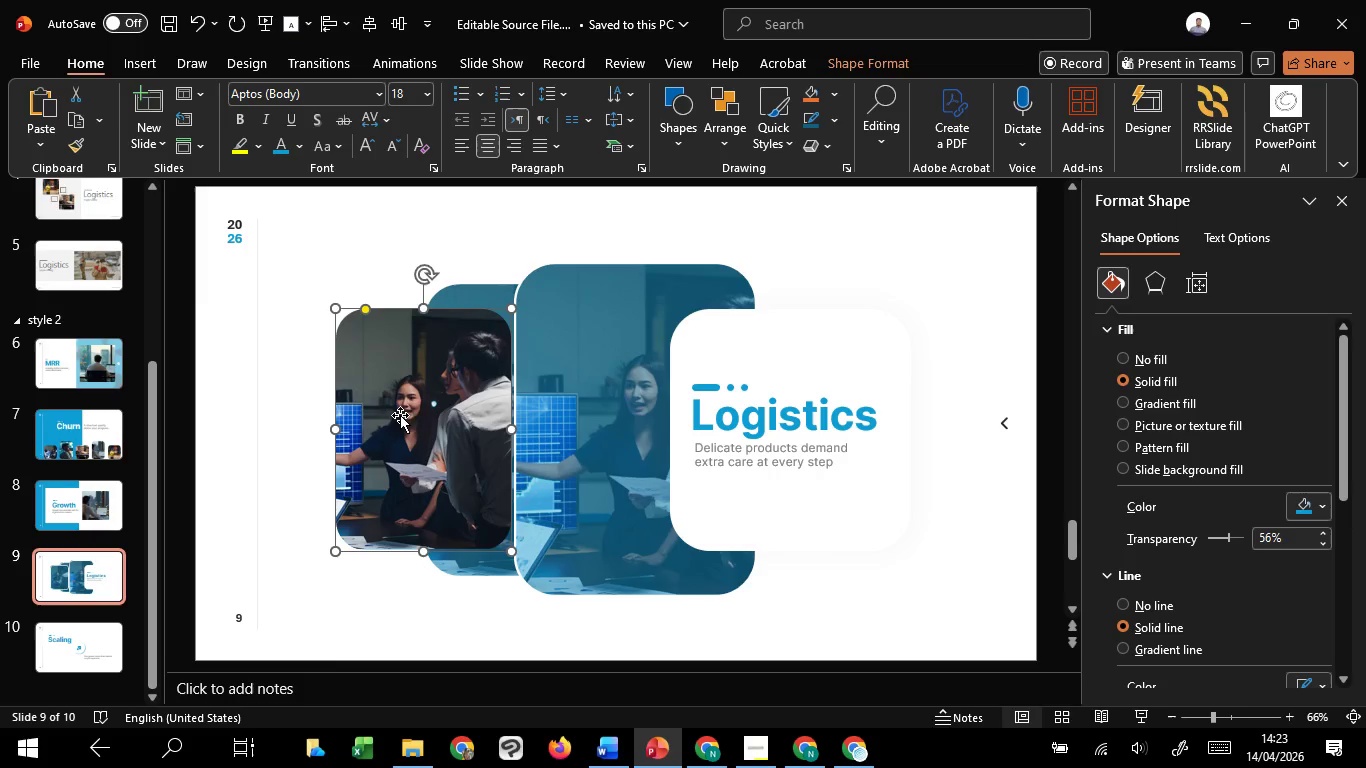 
left_click([396, 412])
 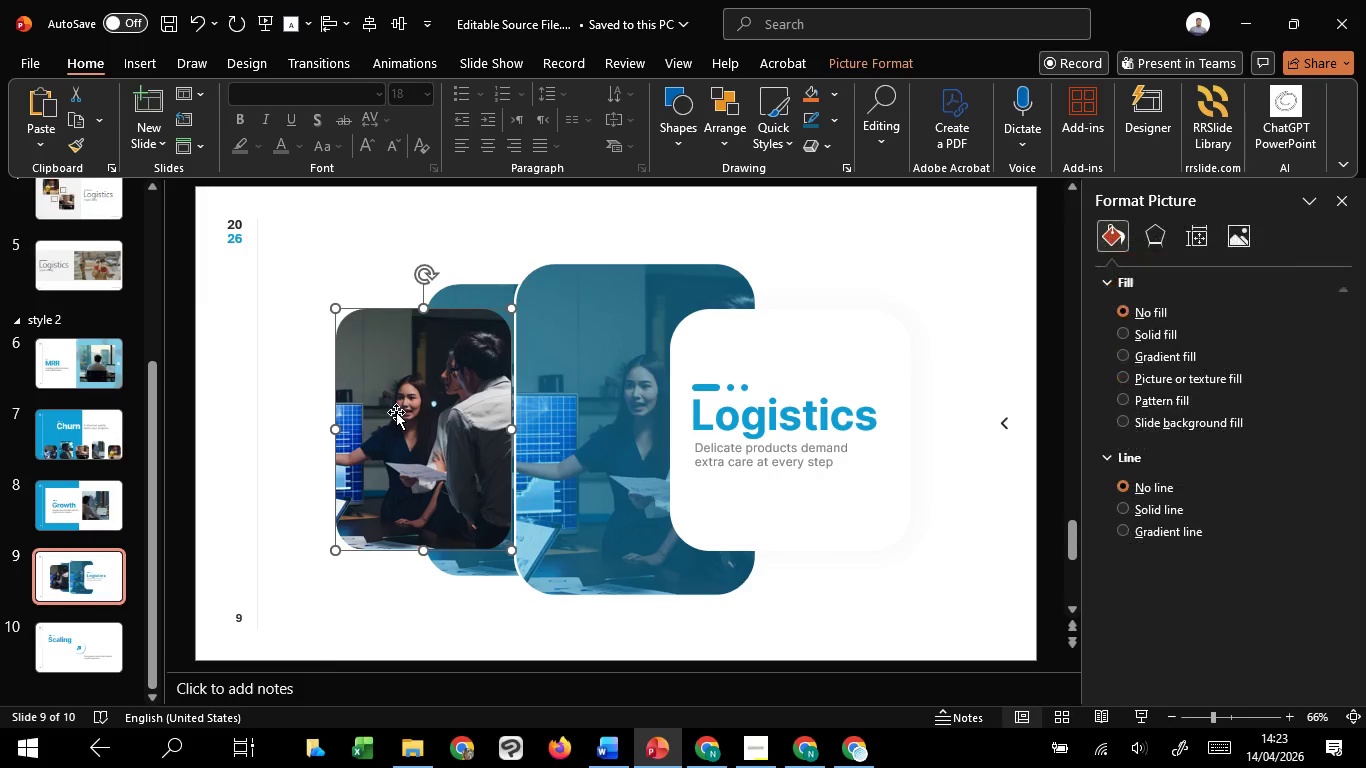 
right_click([396, 412])
 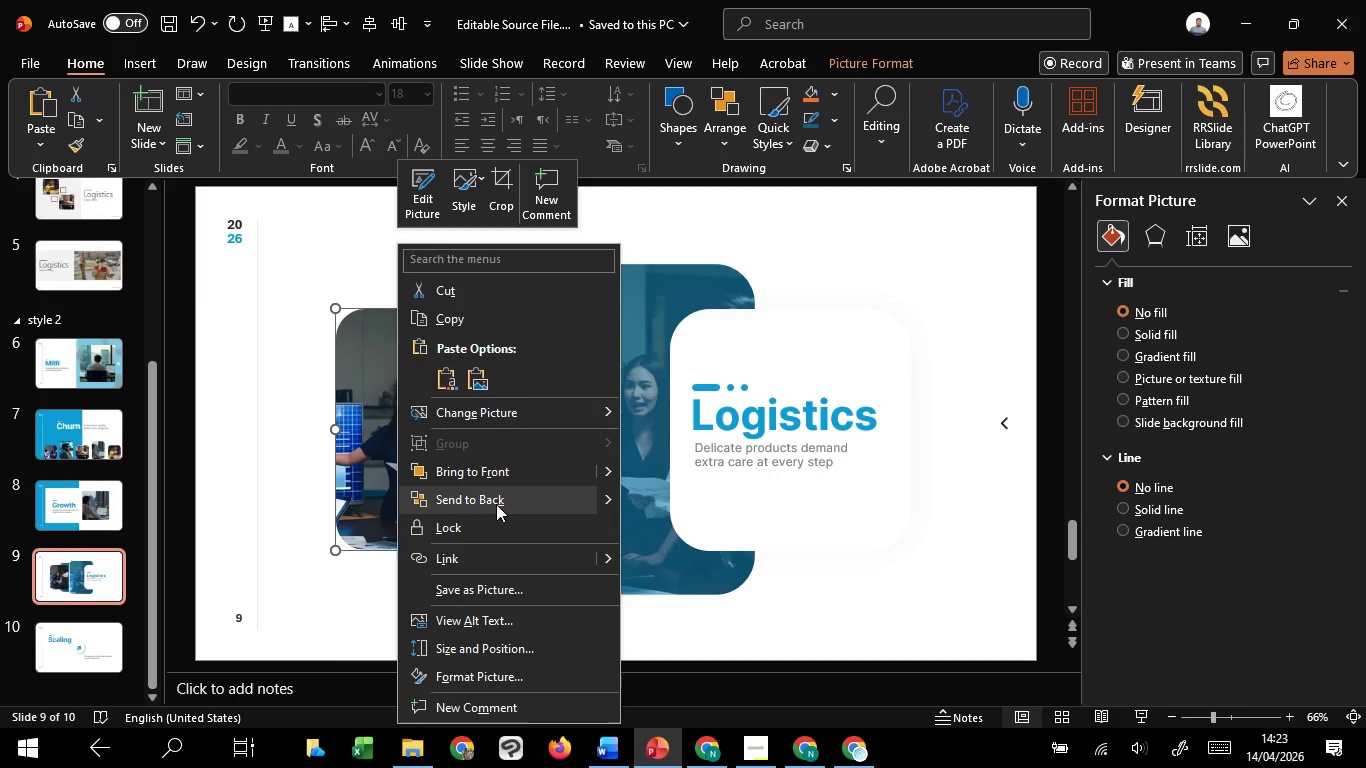 
left_click([495, 504])
 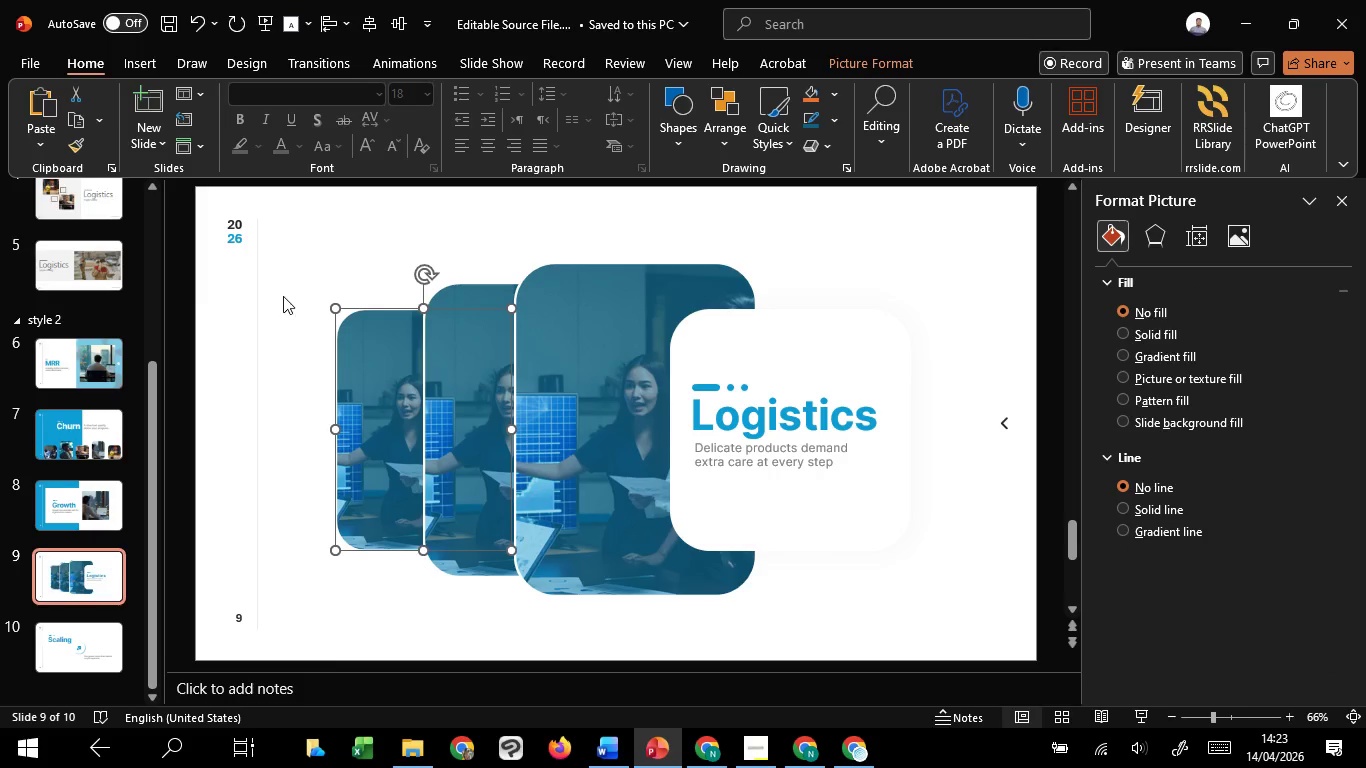 
left_click([282, 295])
 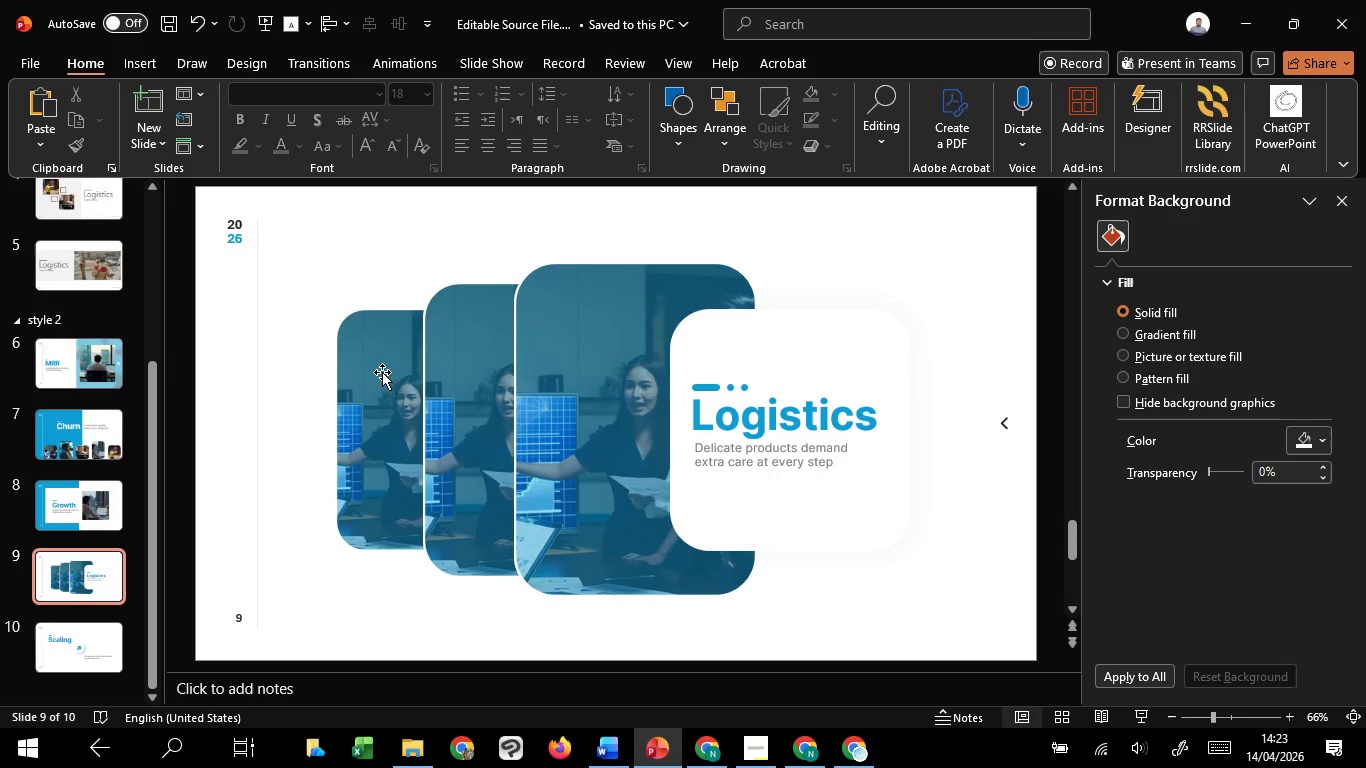 
left_click([382, 372])
 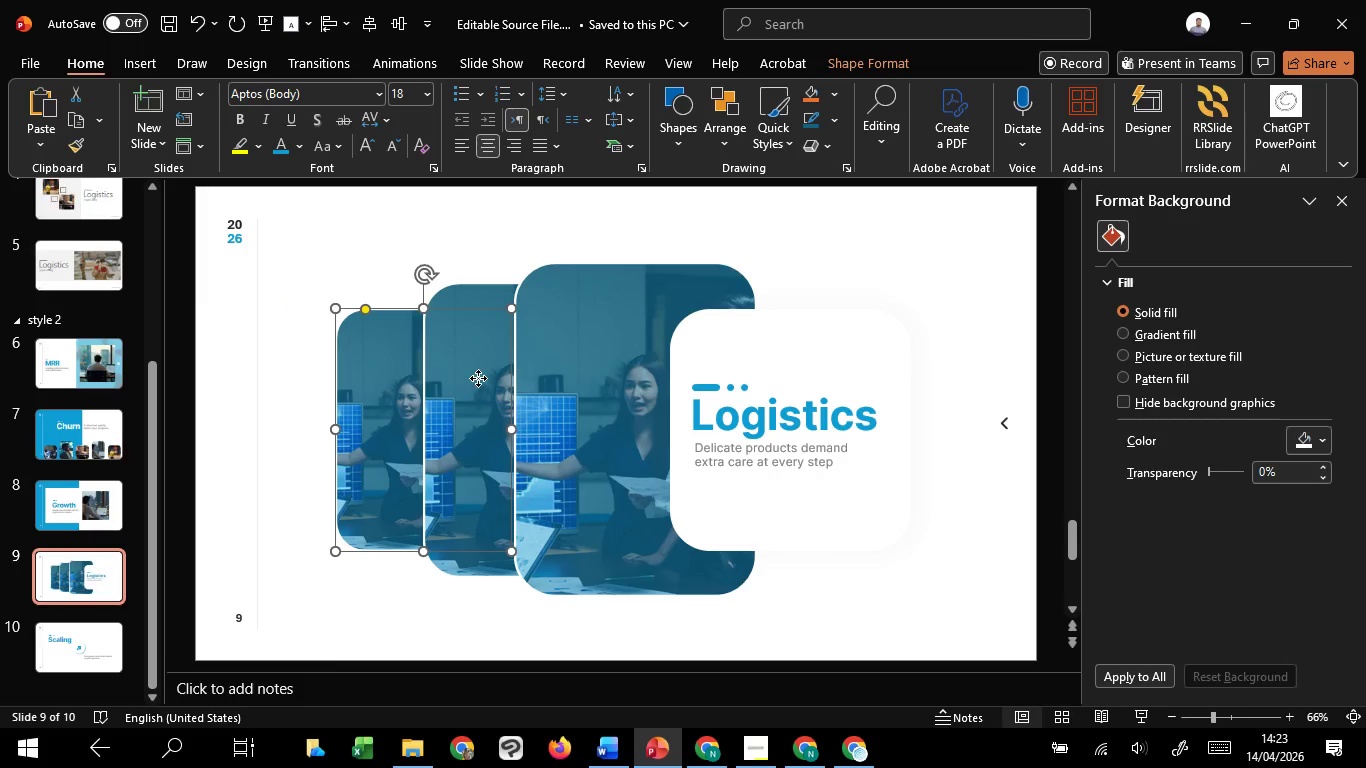 
hold_key(key=ShiftLeft, duration=1.51)
double_click([478, 378])
 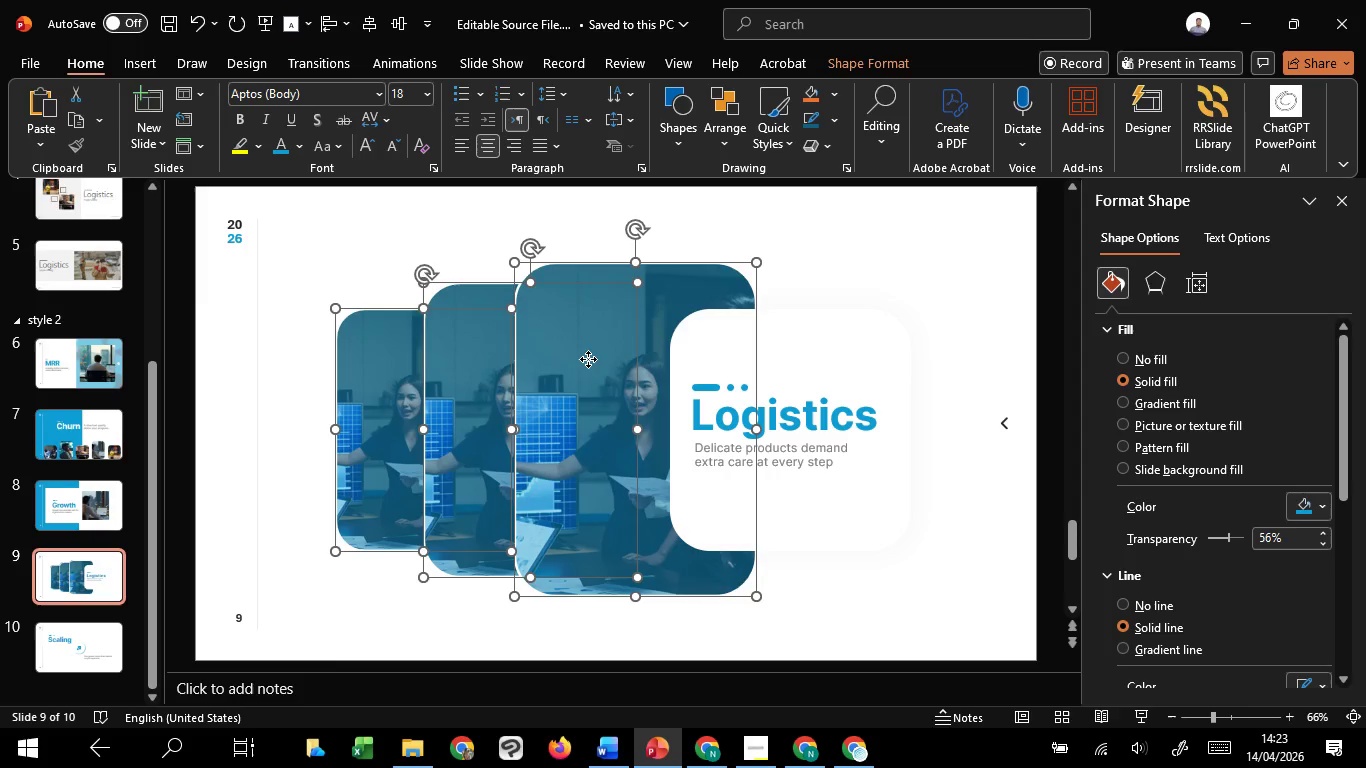 
left_click([588, 359])
 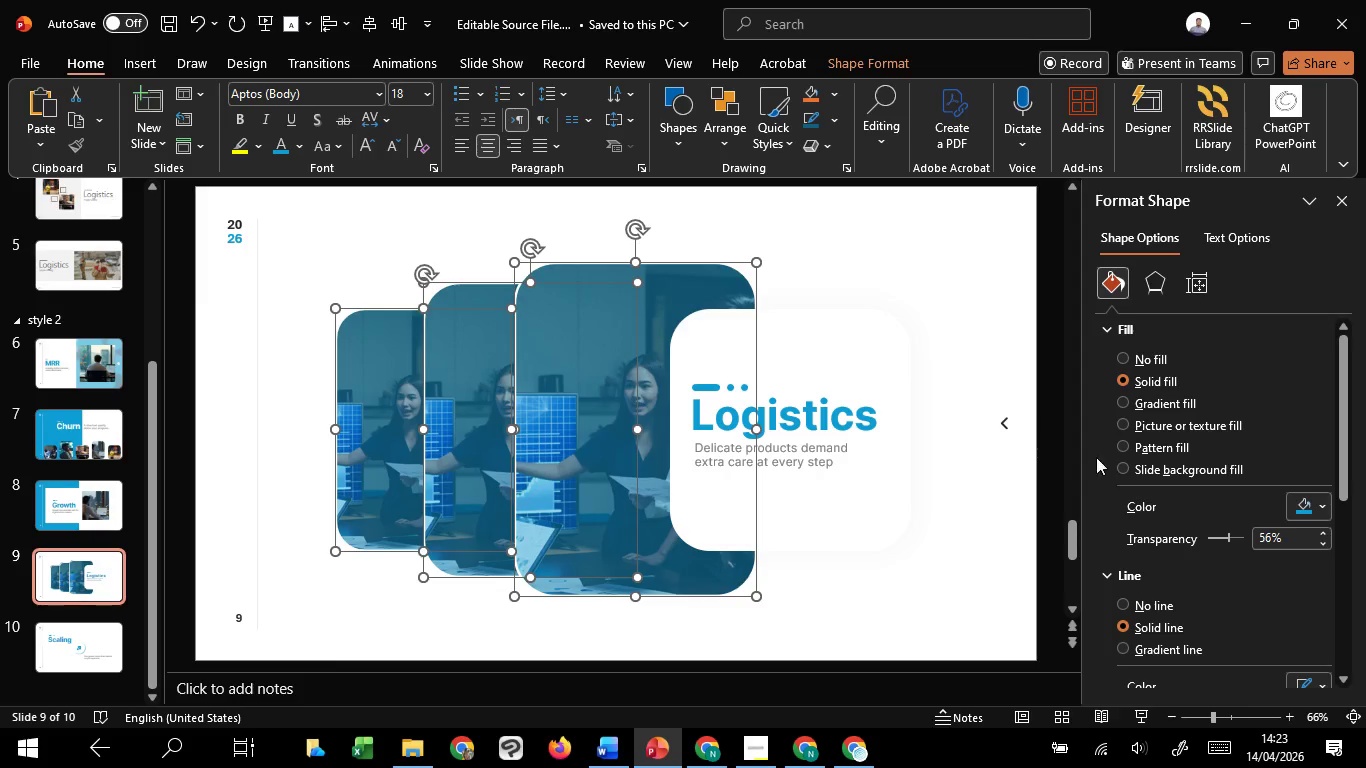 
key(Shift+ShiftLeft)
 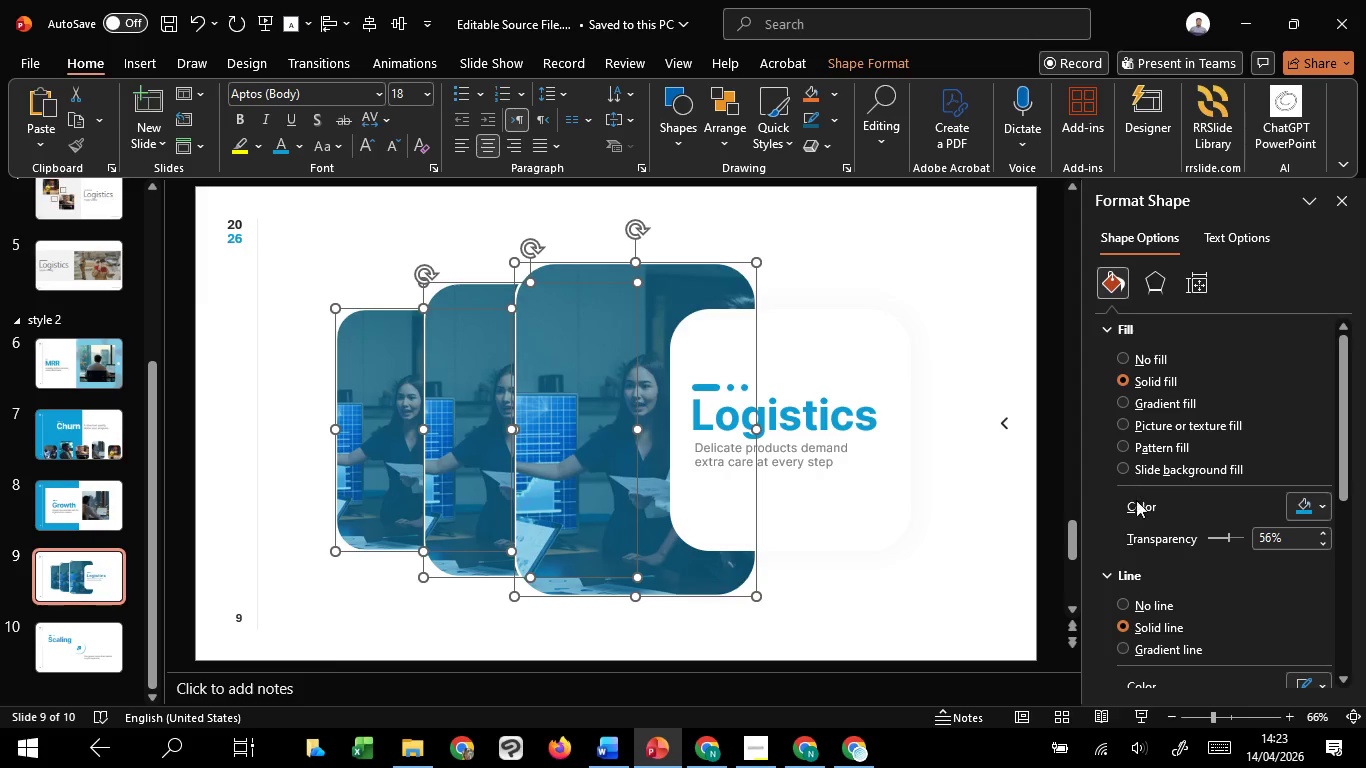 
key(Shift+ShiftLeft)
 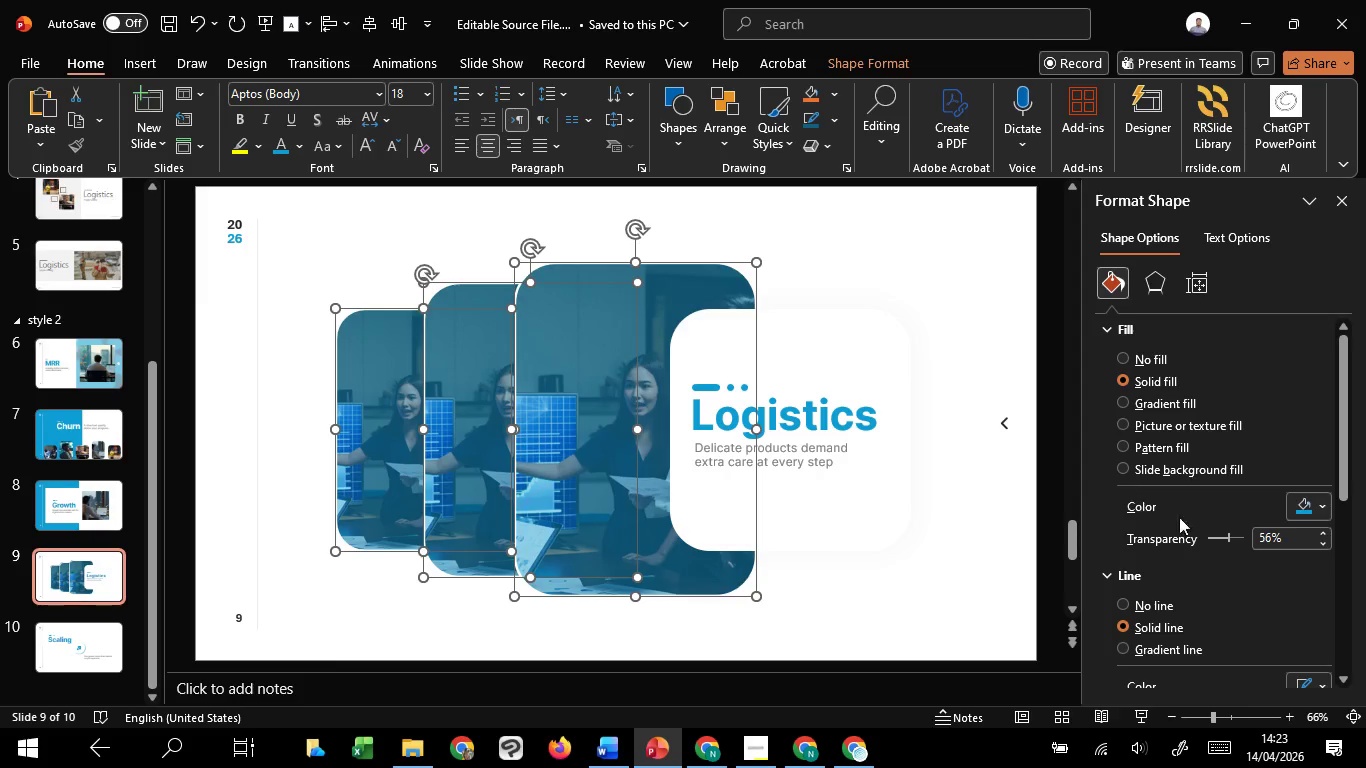 
key(Shift+ShiftLeft)
 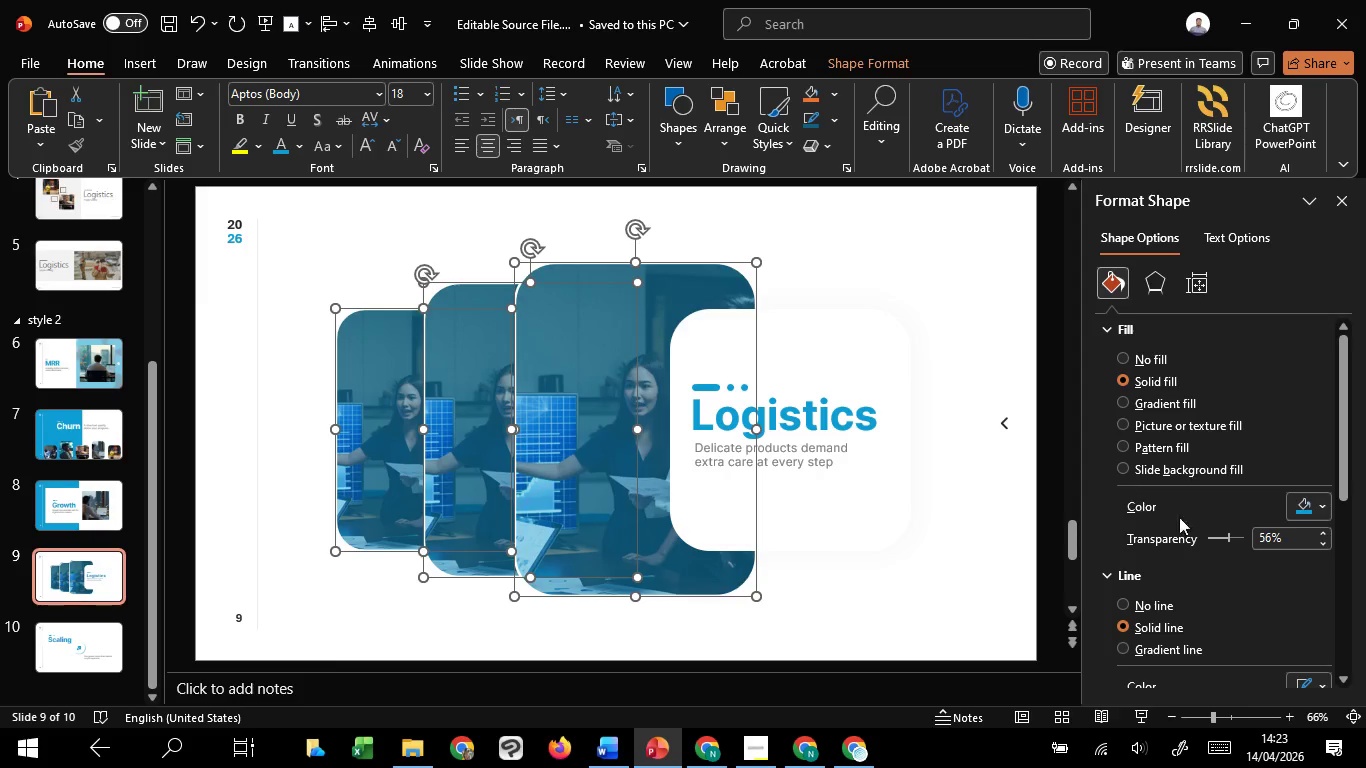 
key(Shift+ShiftLeft)
 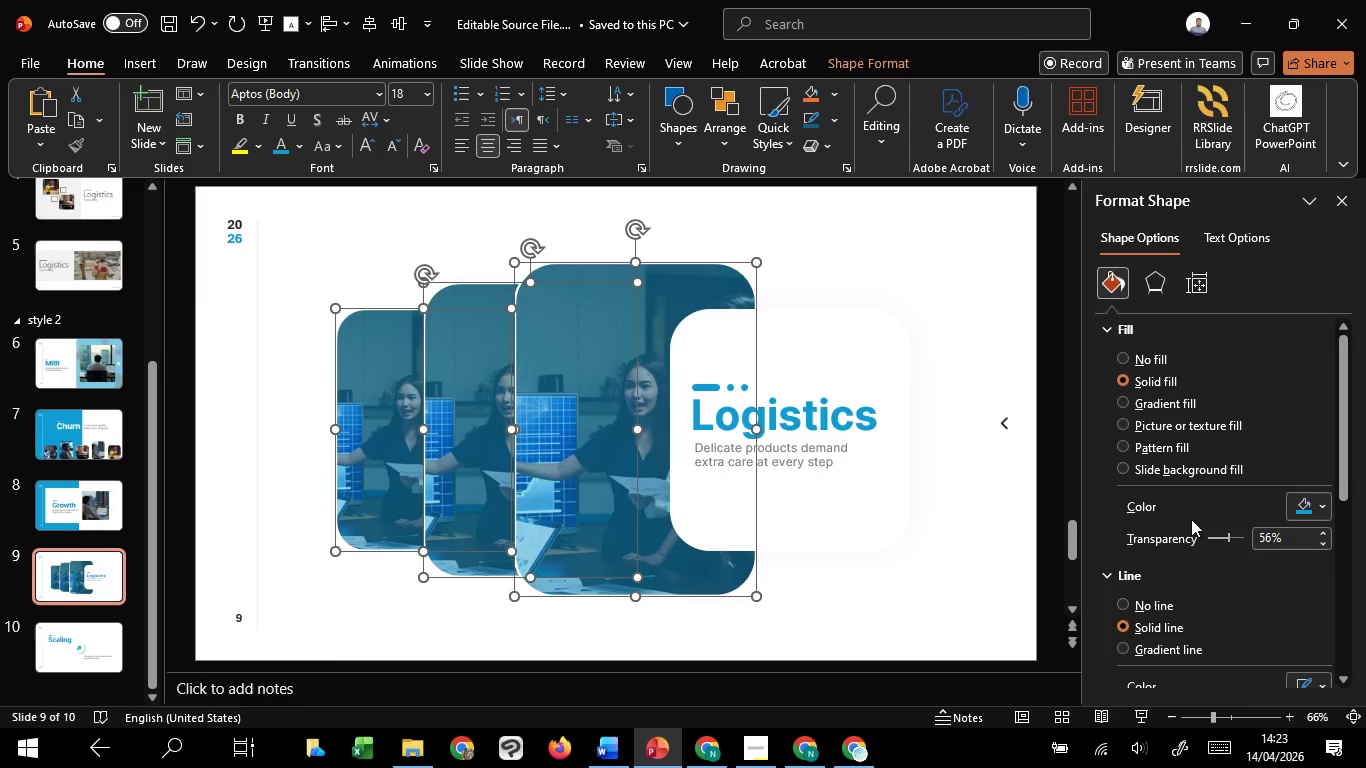 
key(Shift+ShiftLeft)
 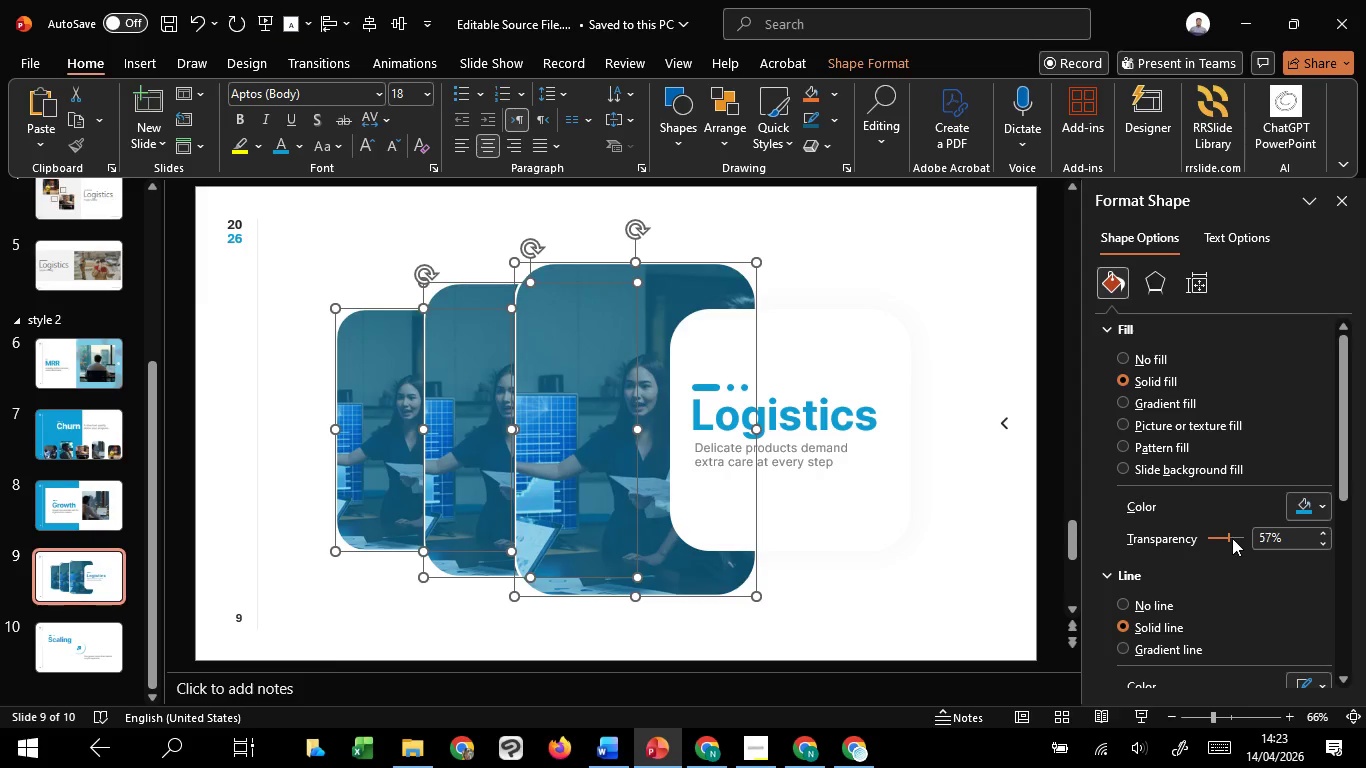 
scroll: coordinate [1232, 538], scroll_direction: up, amount: 24.0
 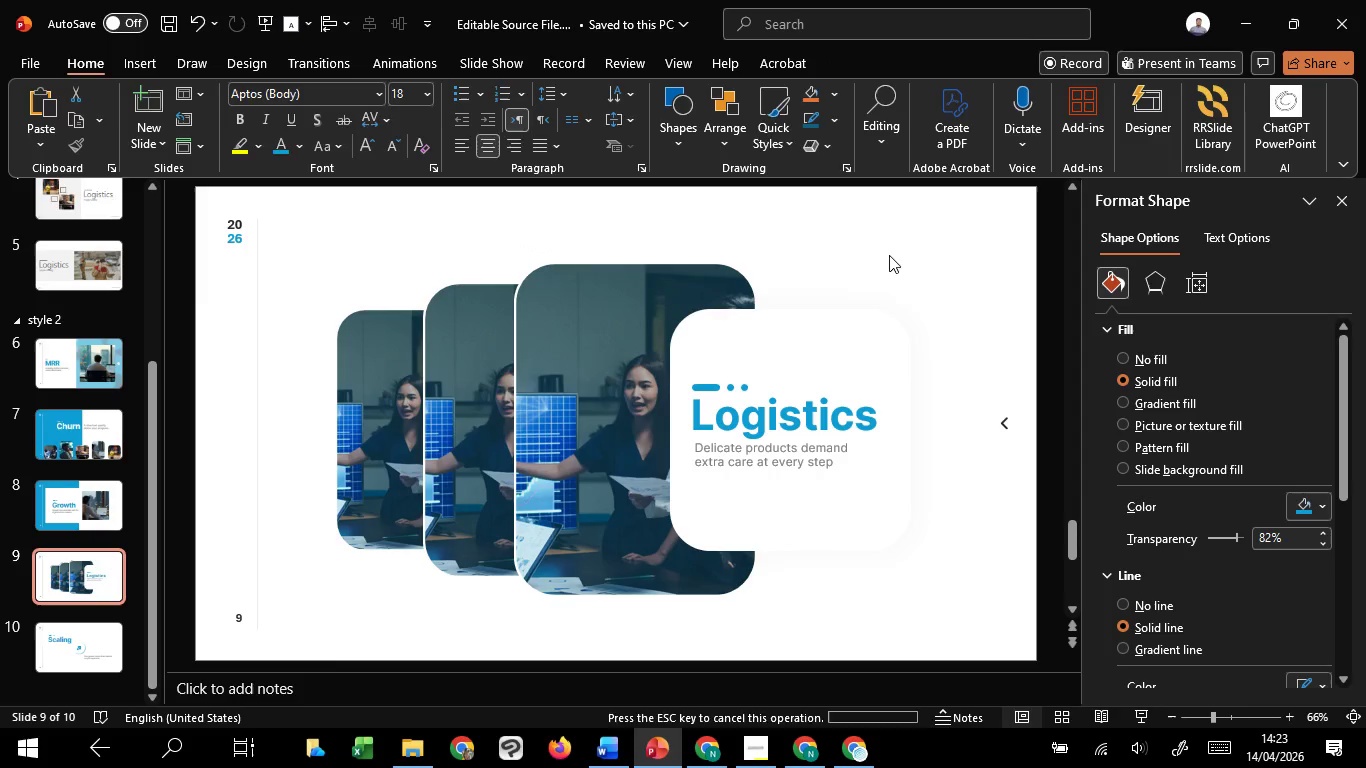 
hold_key(key=ControlLeft, duration=0.8)
scroll: coordinate [922, 315], scroll_direction: down, amount: 1.0
 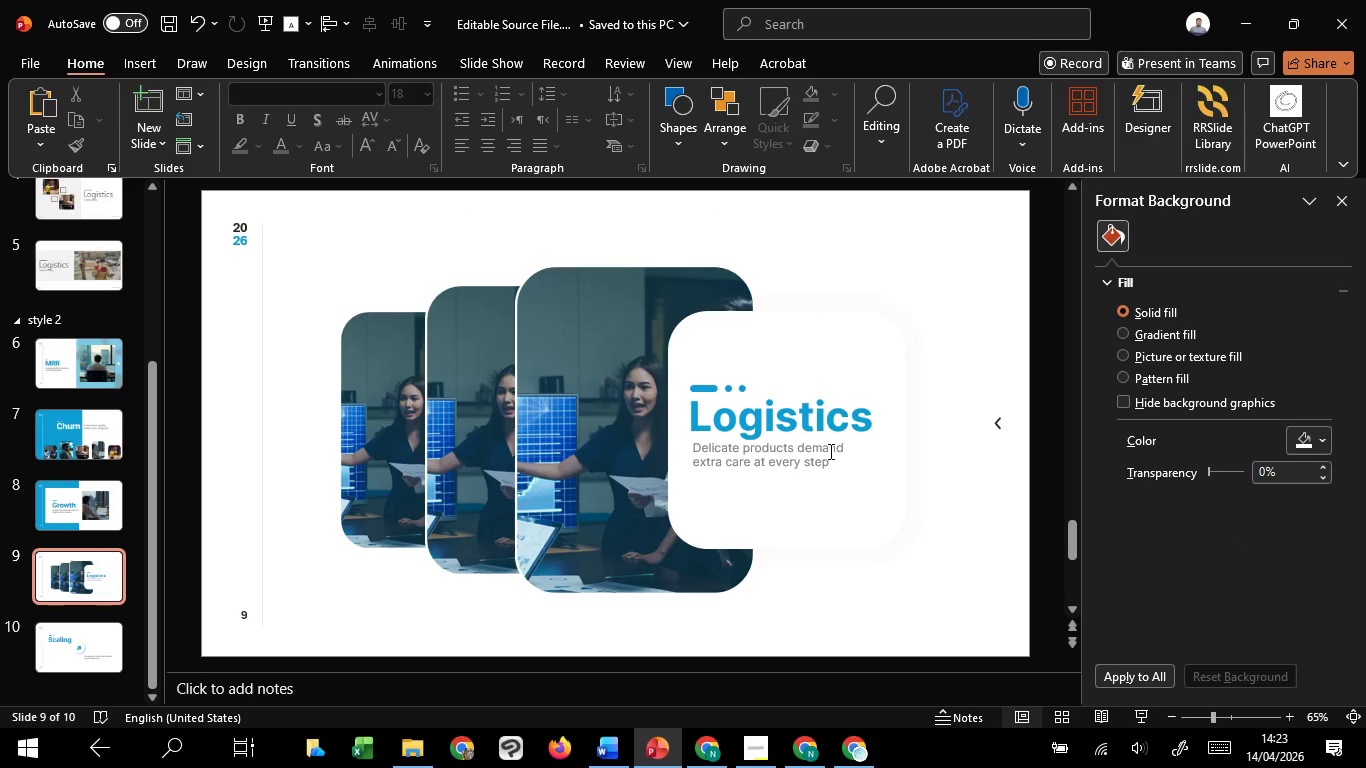 
left_click([829, 451])
 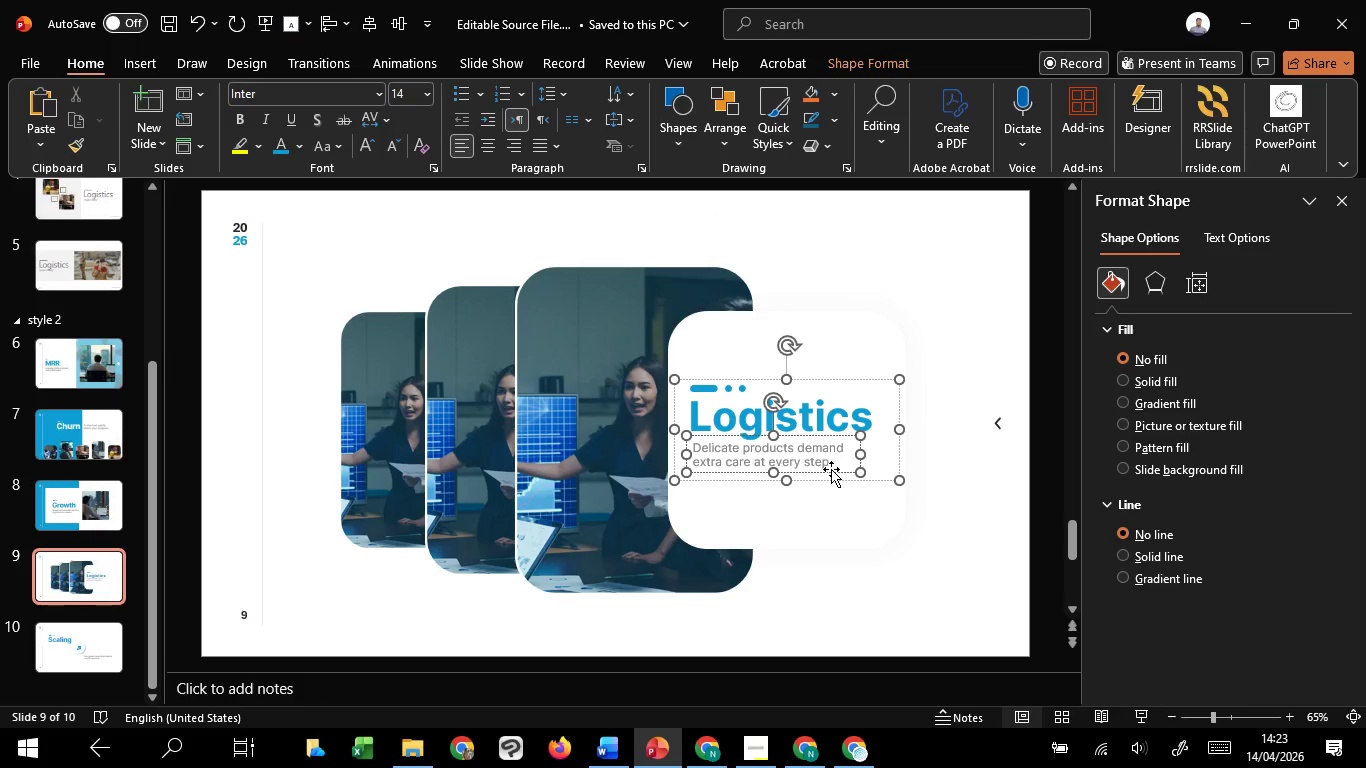 
left_click_drag(start_coordinate=[831, 469], to_coordinate=[831, 474])
 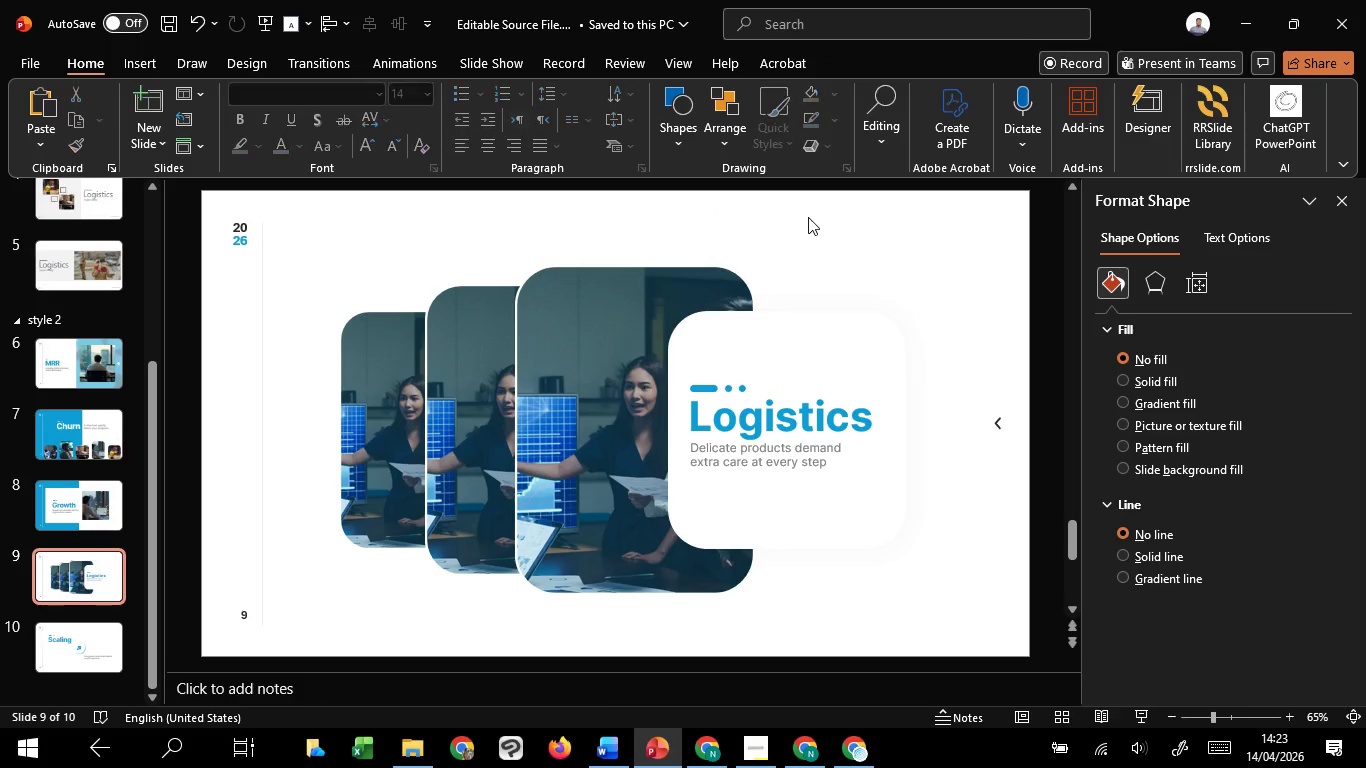 
hold_key(key=ShiftLeft, duration=1.3)
 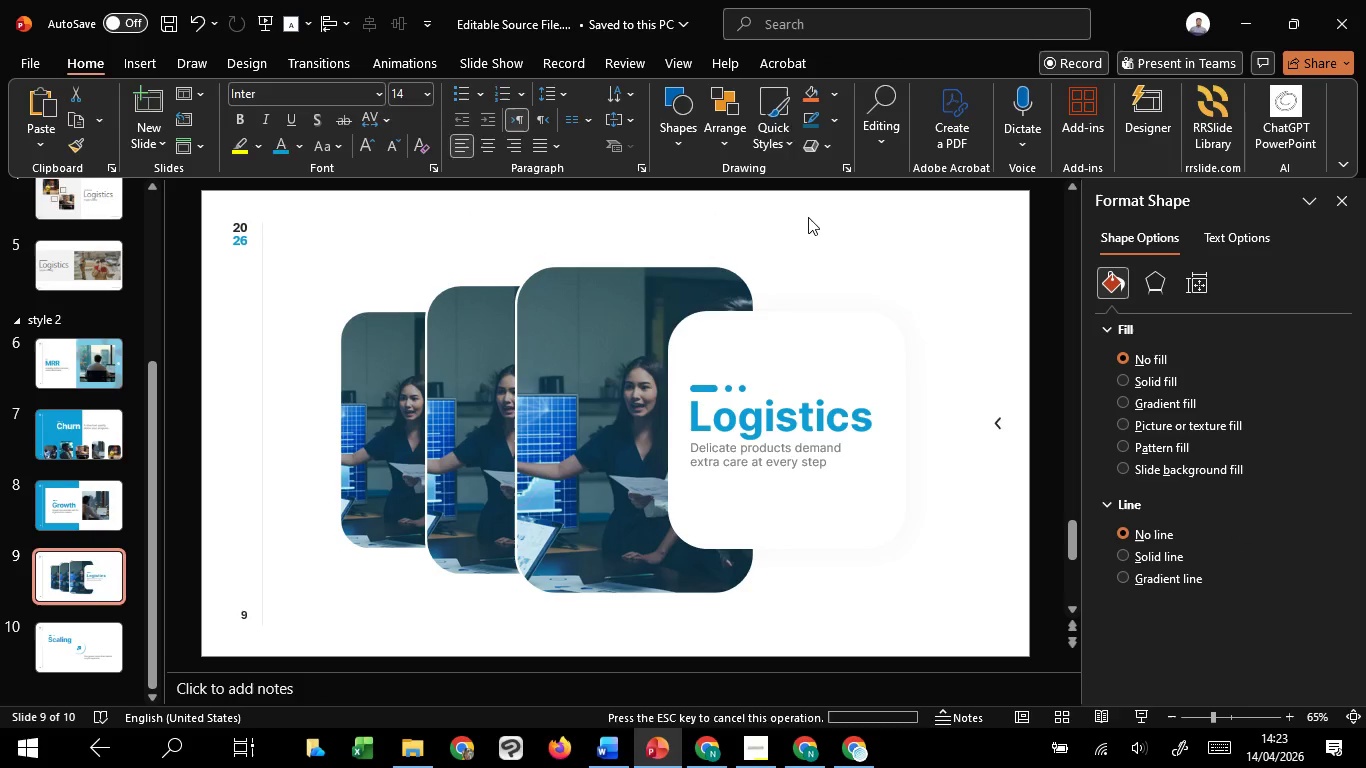 
left_click([808, 217])
 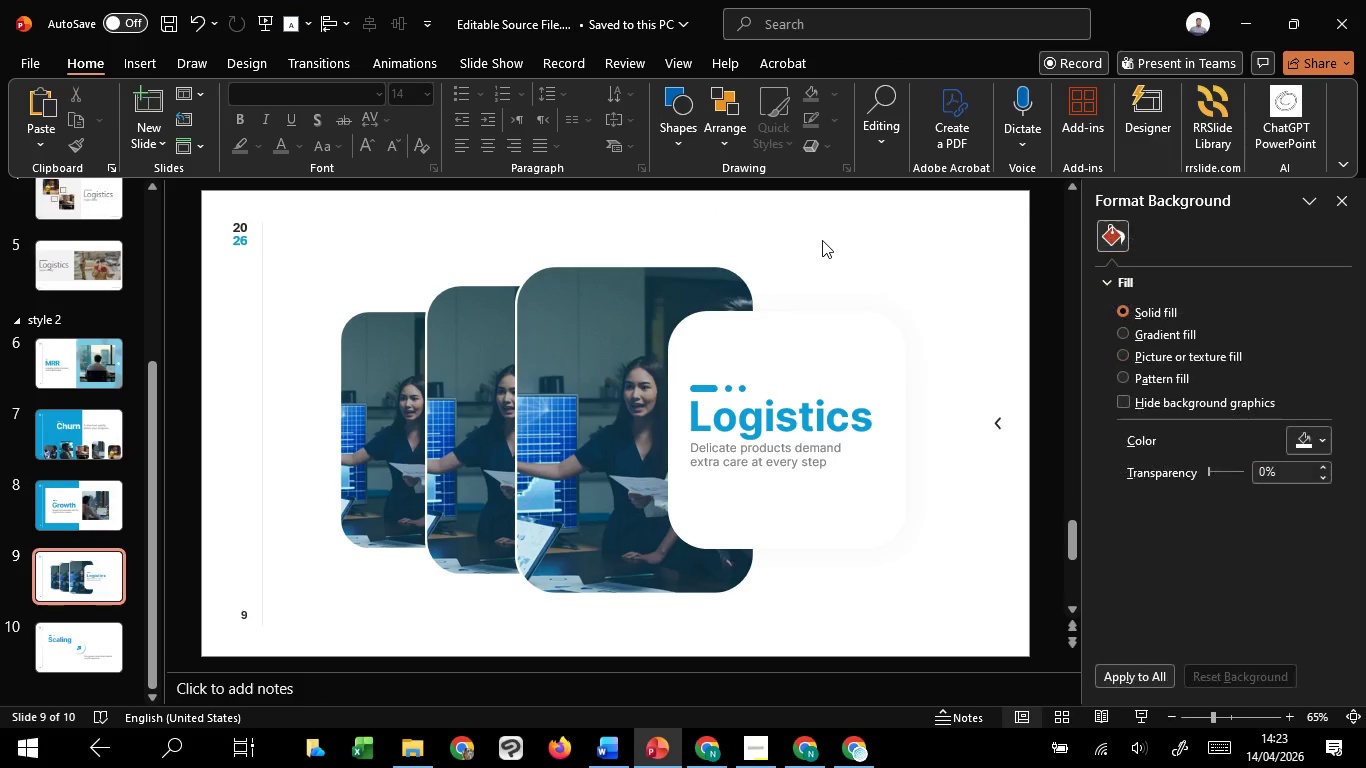 
scroll: coordinate [822, 243], scroll_direction: down, amount: 1.0
 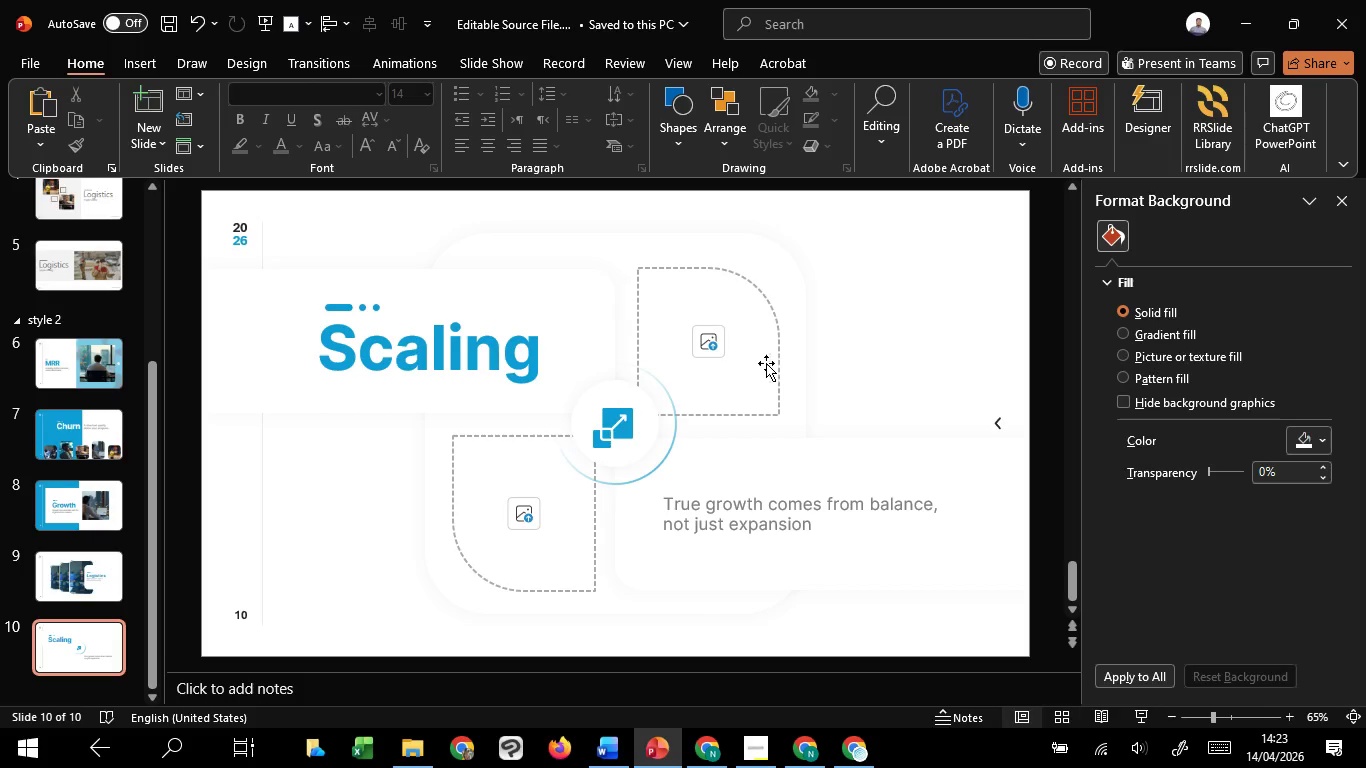 
left_click([700, 346])
 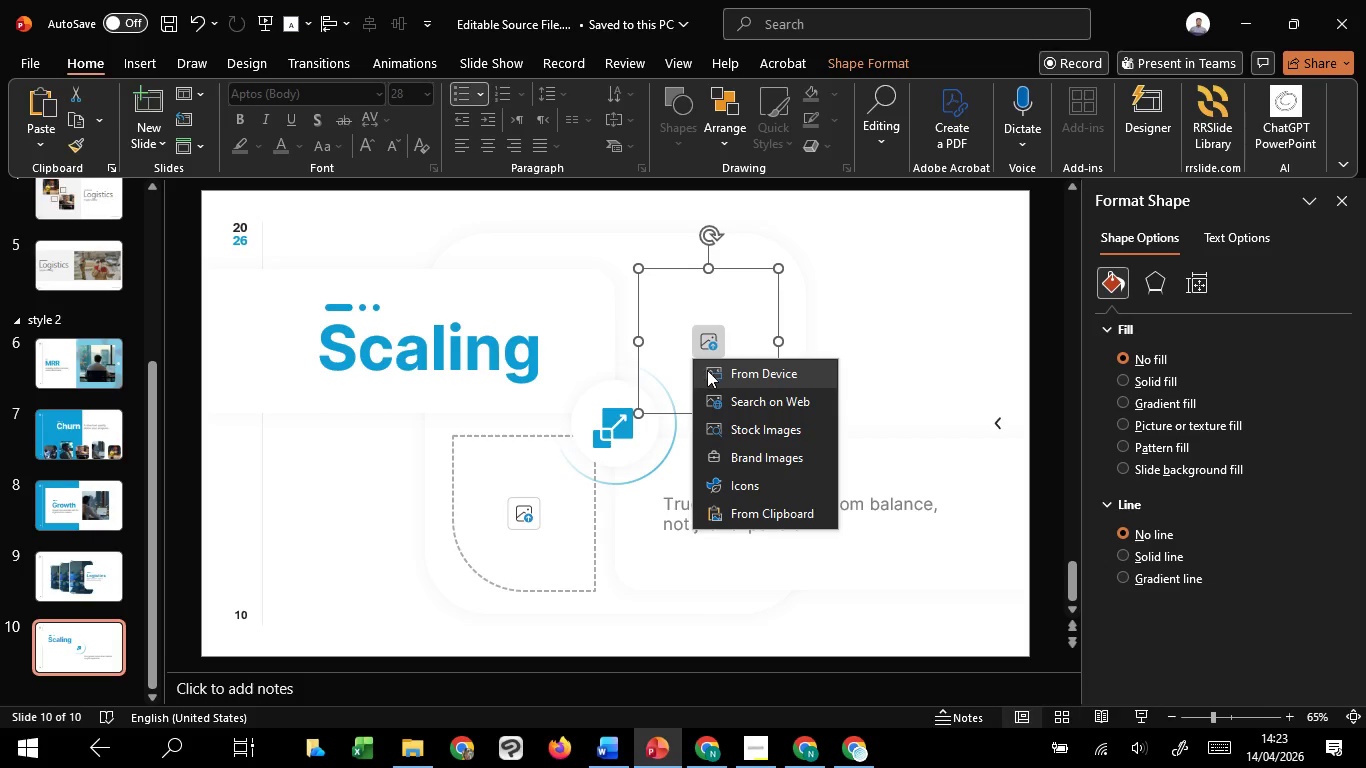 
left_click([707, 370])
 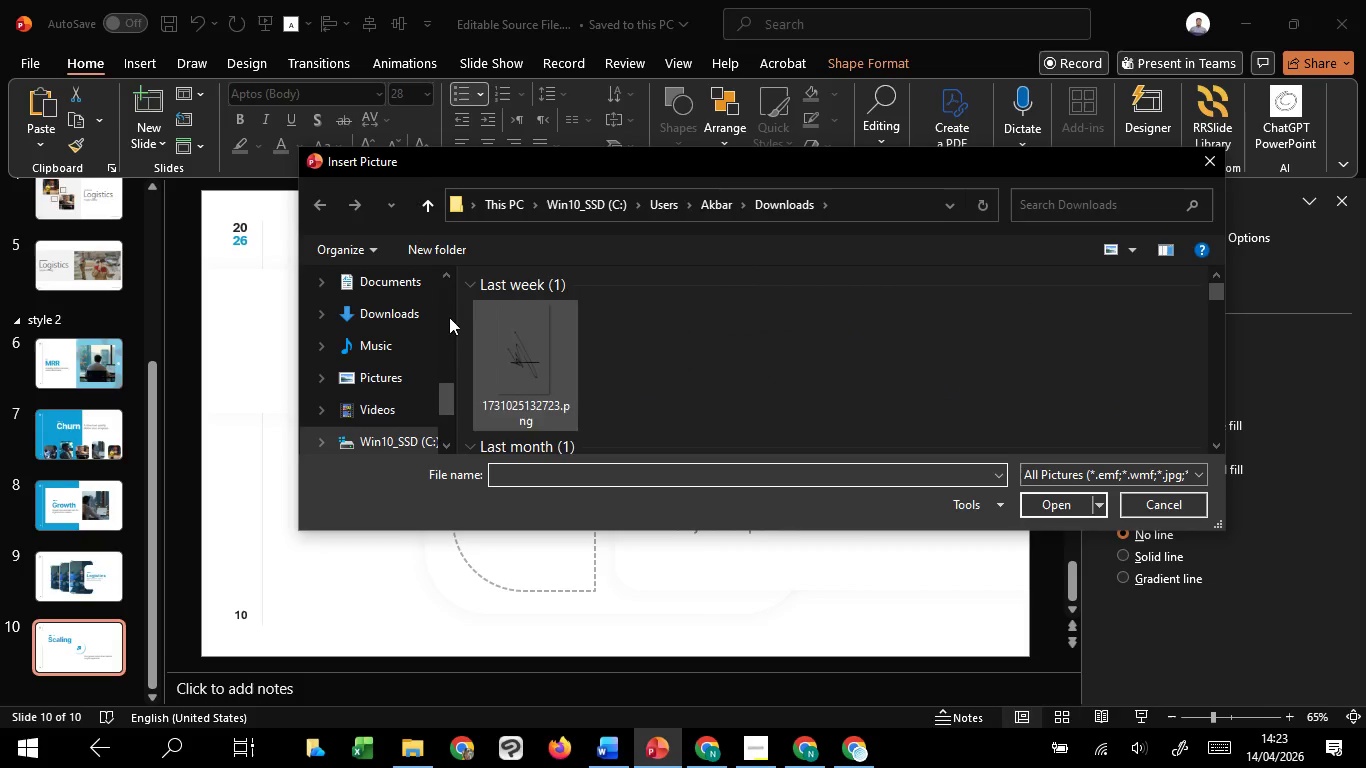 
left_click([424, 304])
 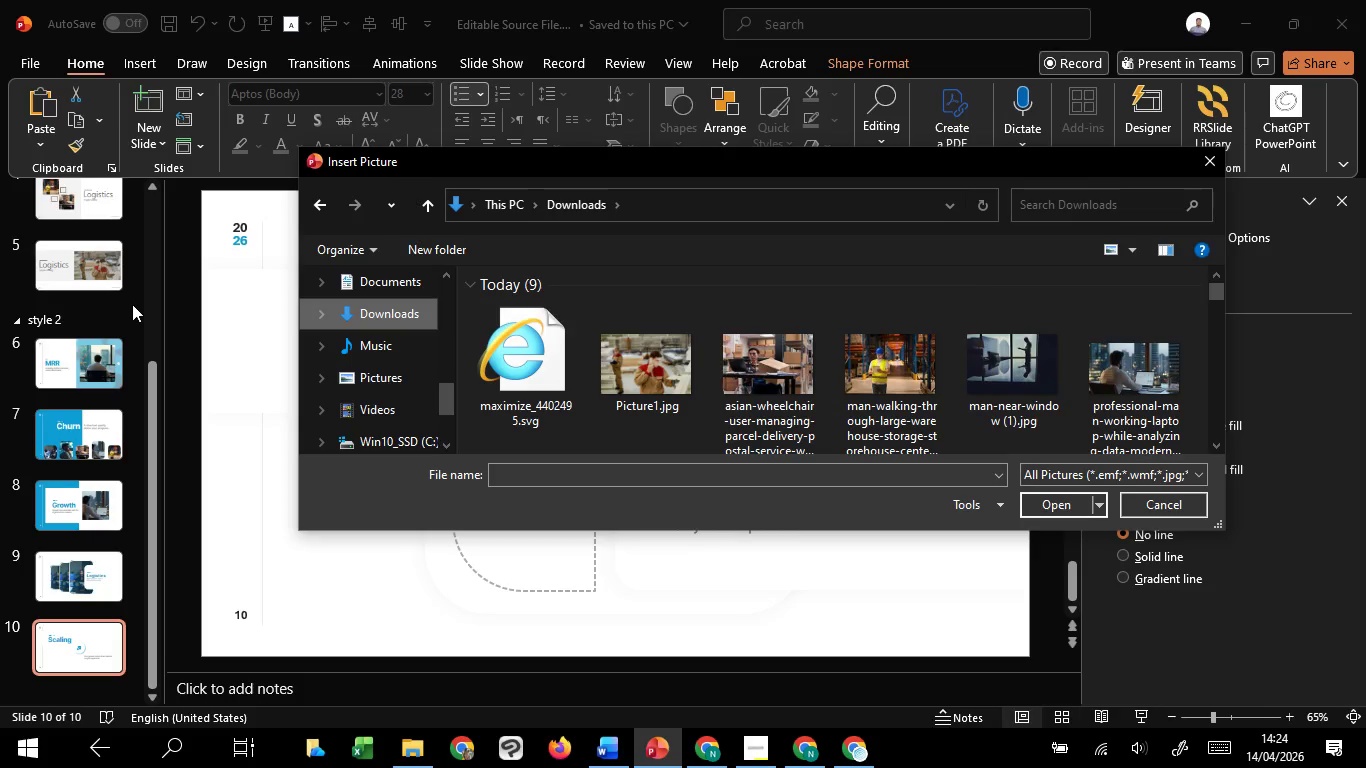 
wait(35.53)
 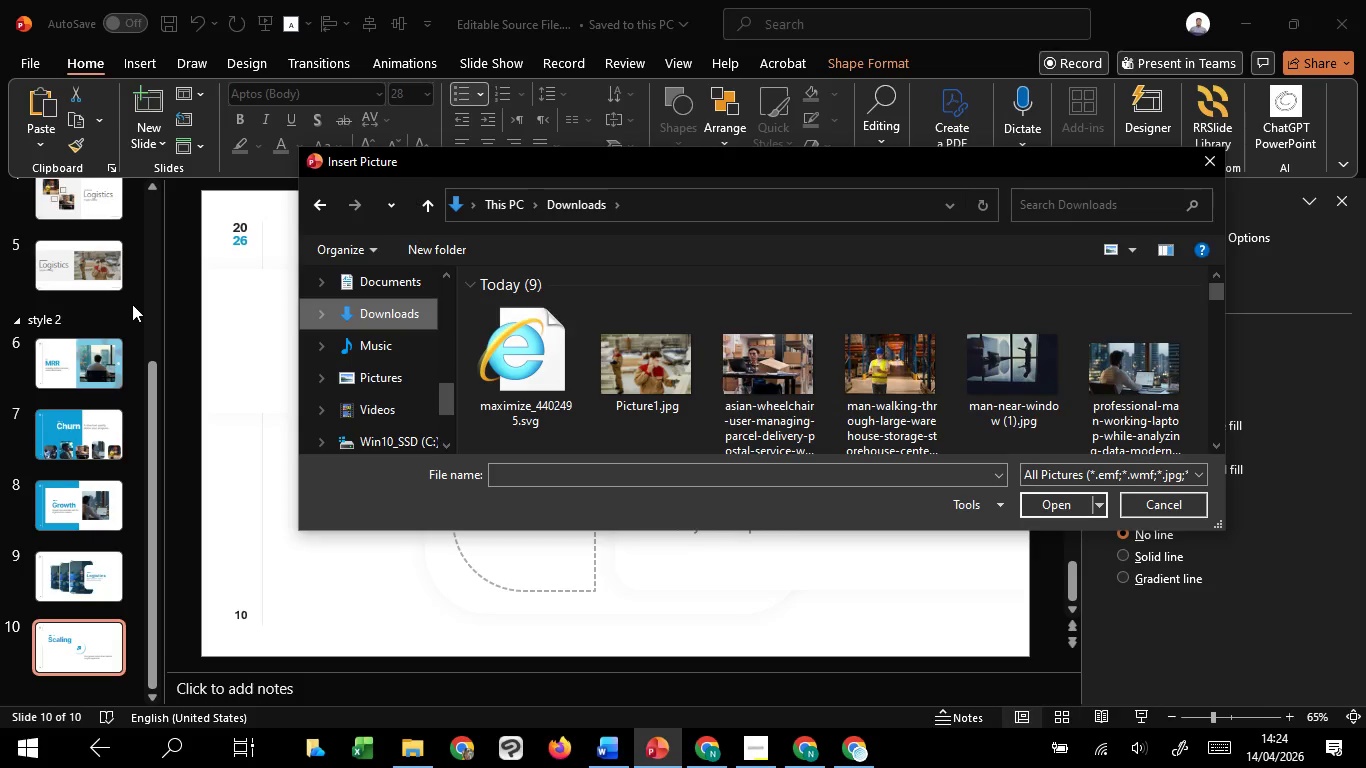 
left_click([1066, 504])
 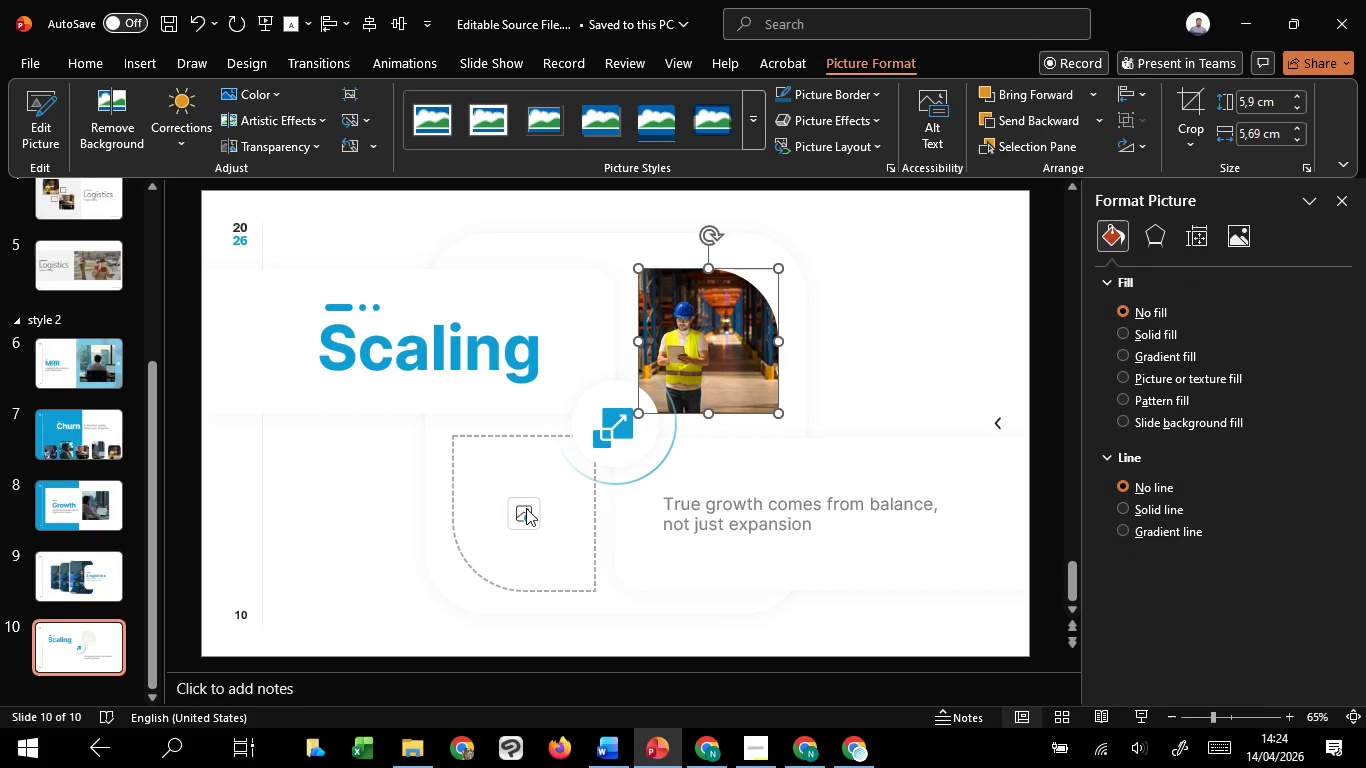 
left_click([526, 508])
 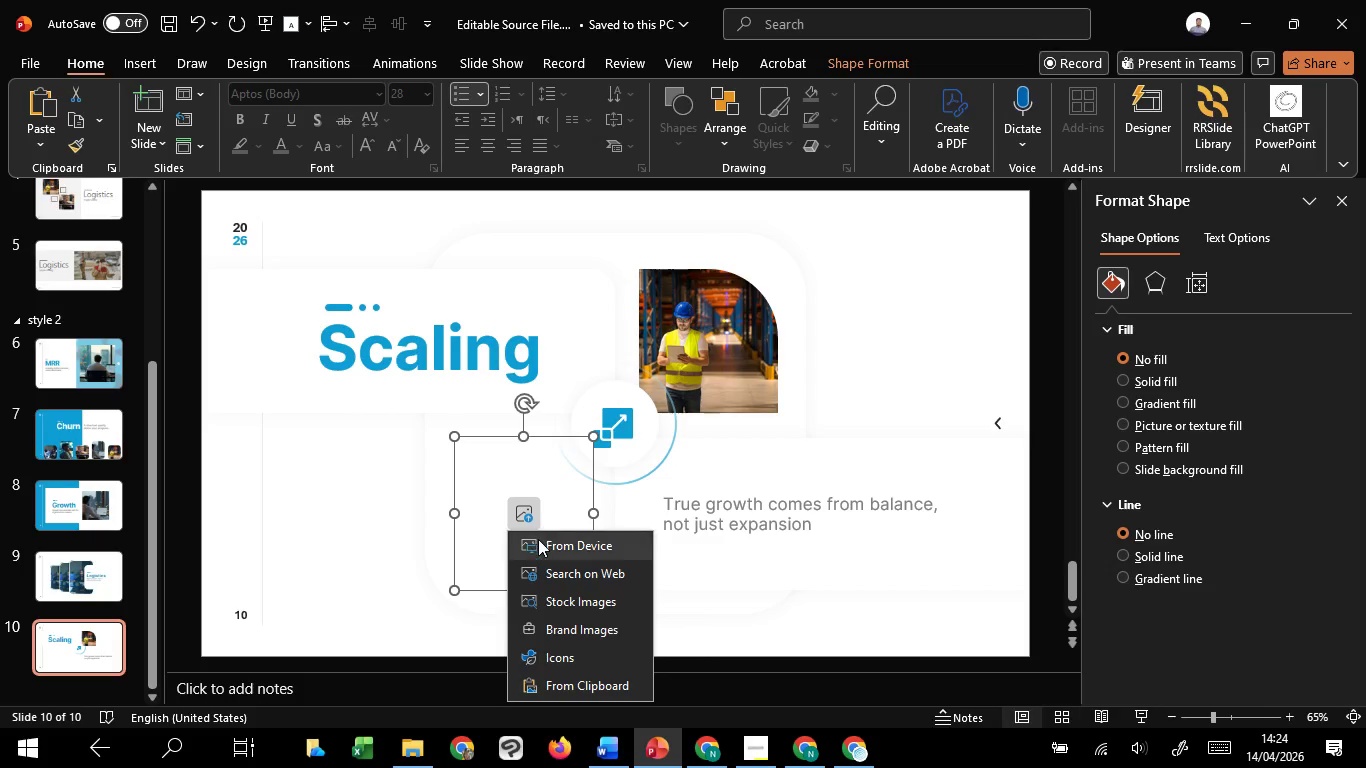 
left_click([539, 541])
 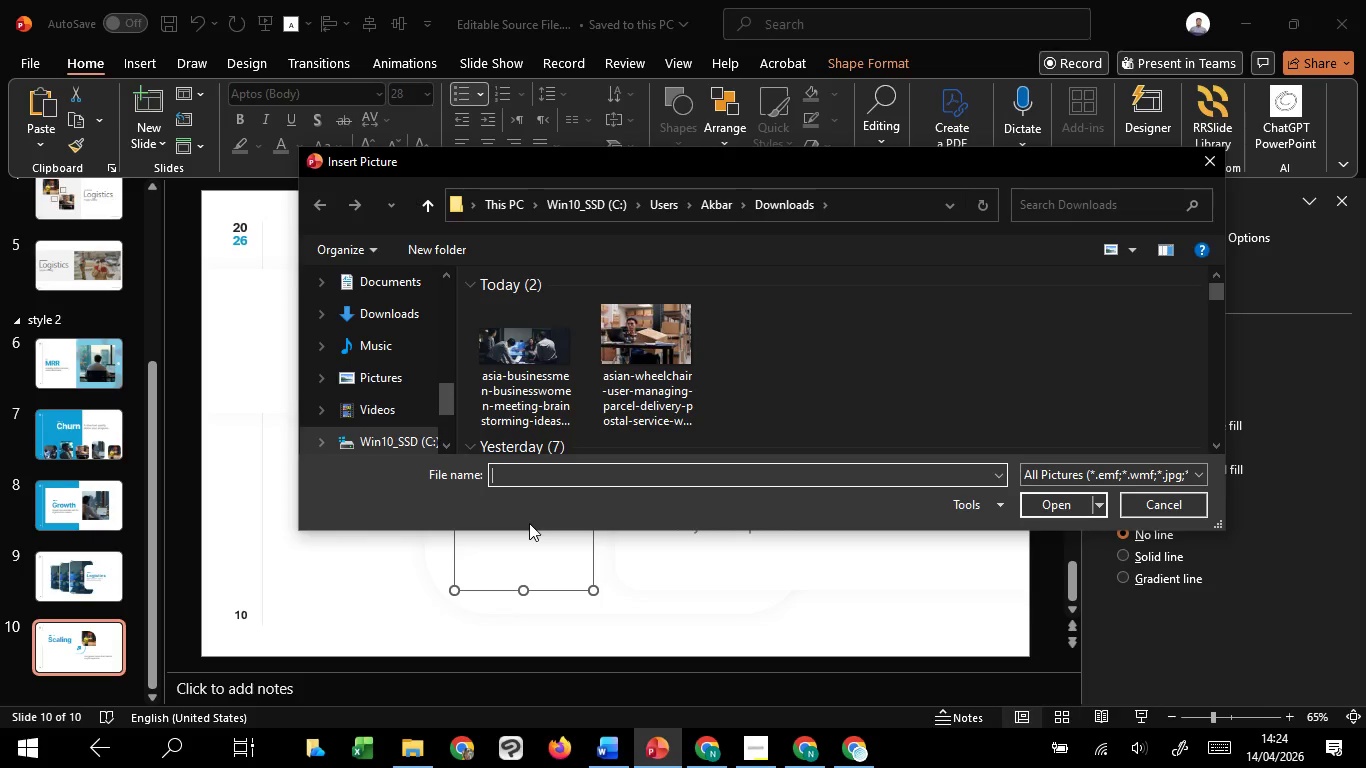 
wait(15.8)
 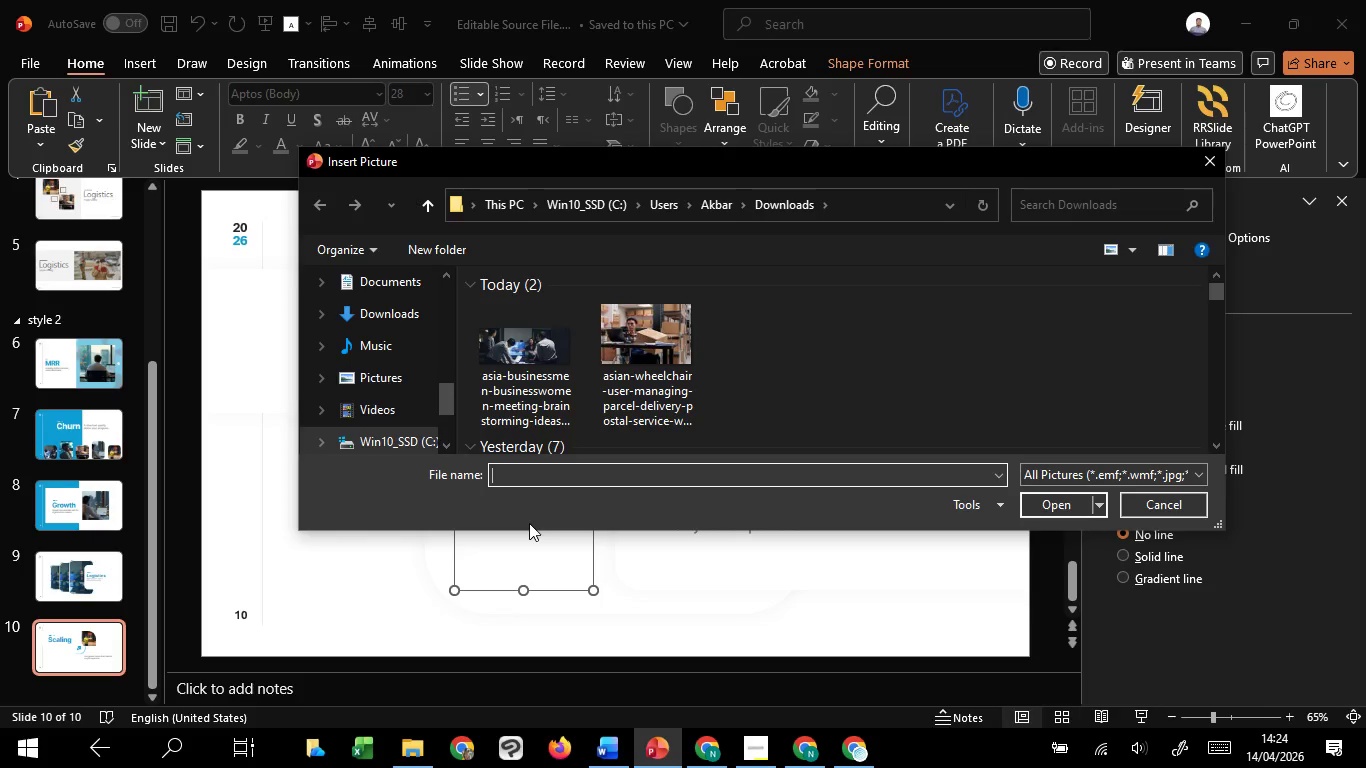 
left_click([619, 352])
 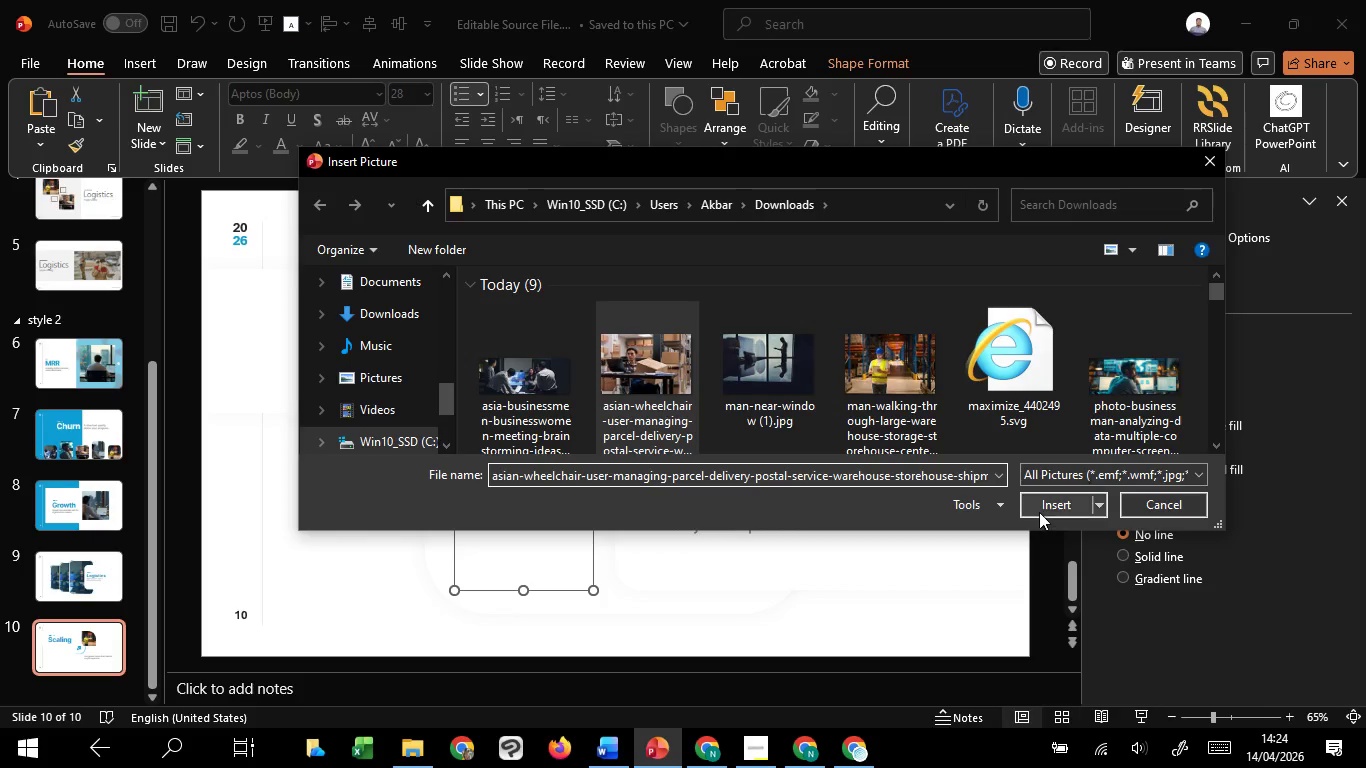 
left_click([1039, 510])
 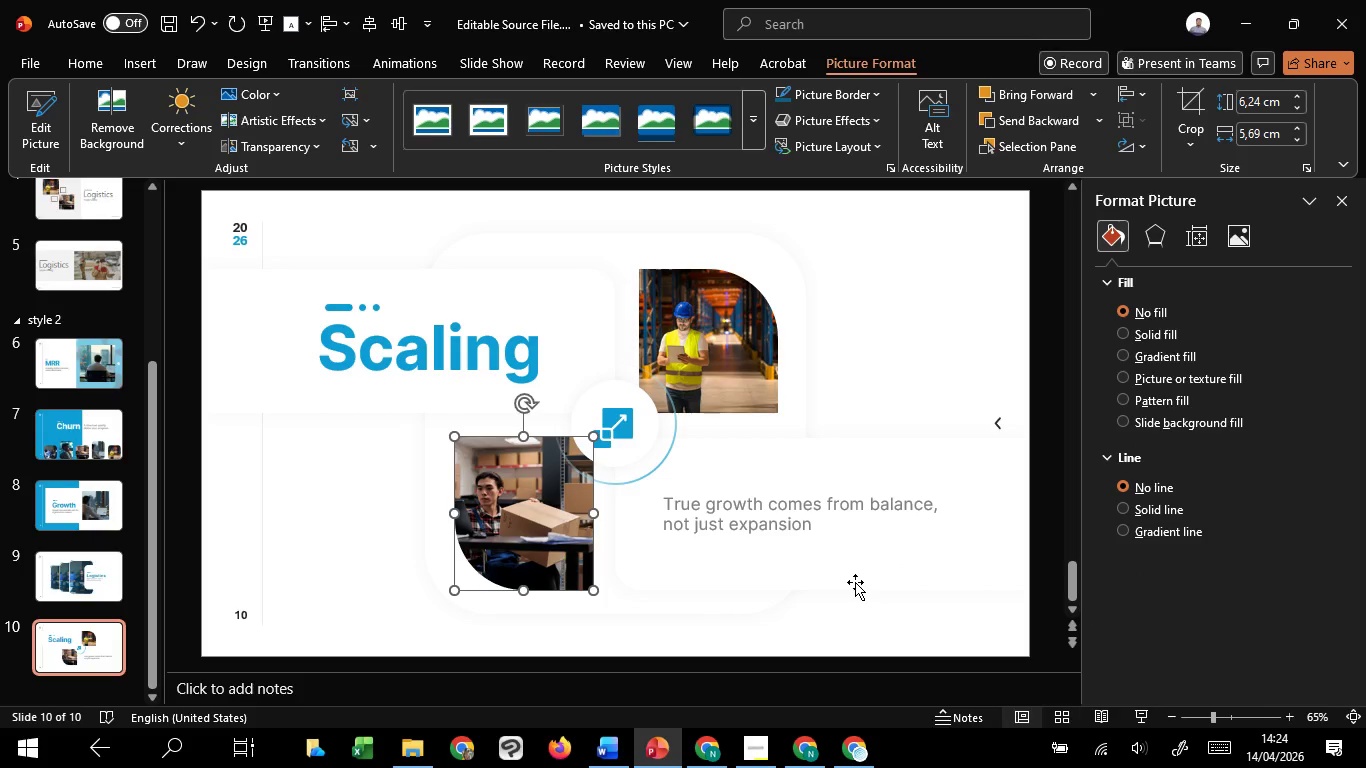 